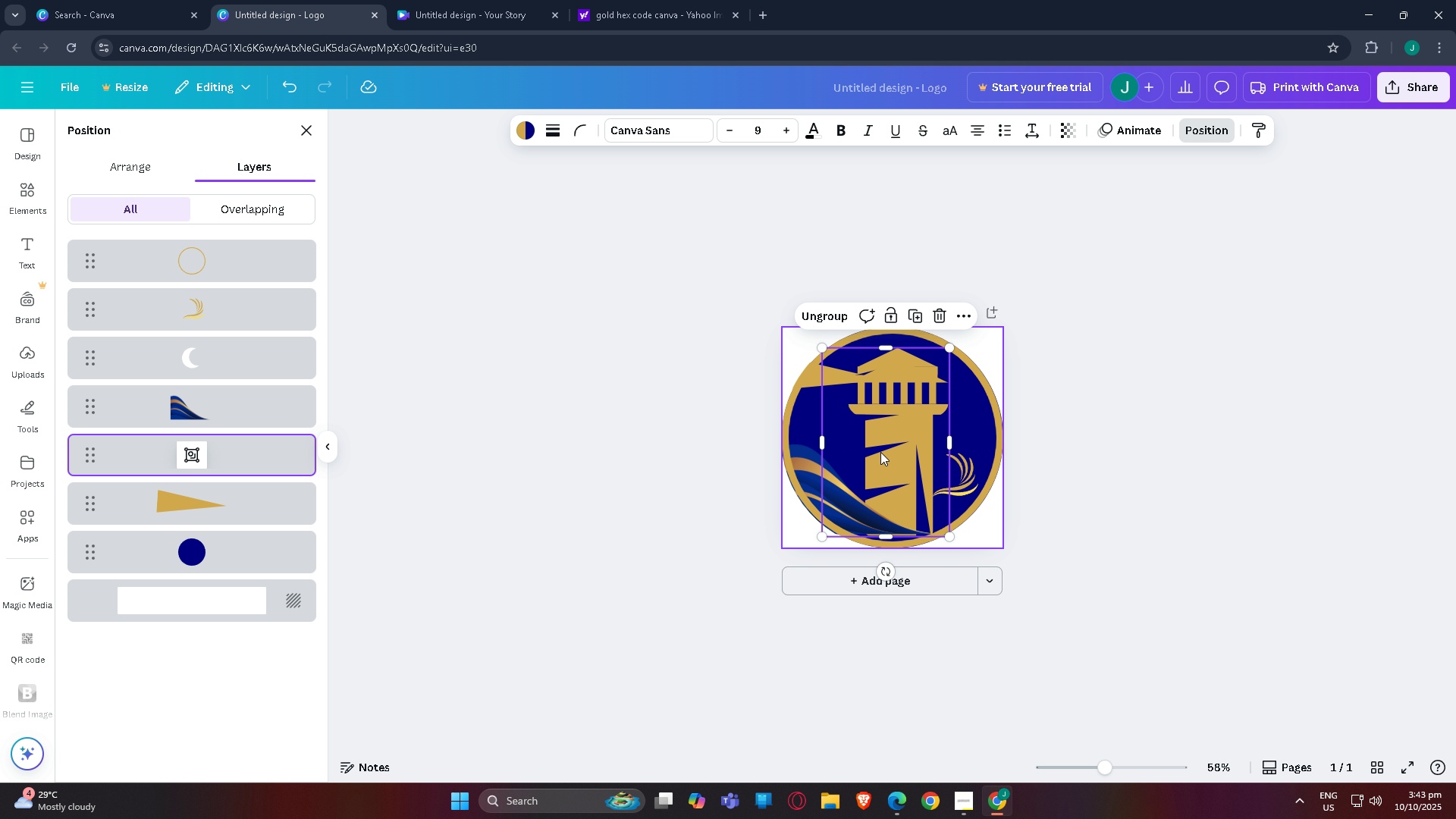 
left_click_drag(start_coordinate=[880, 452], to_coordinate=[881, 447])
 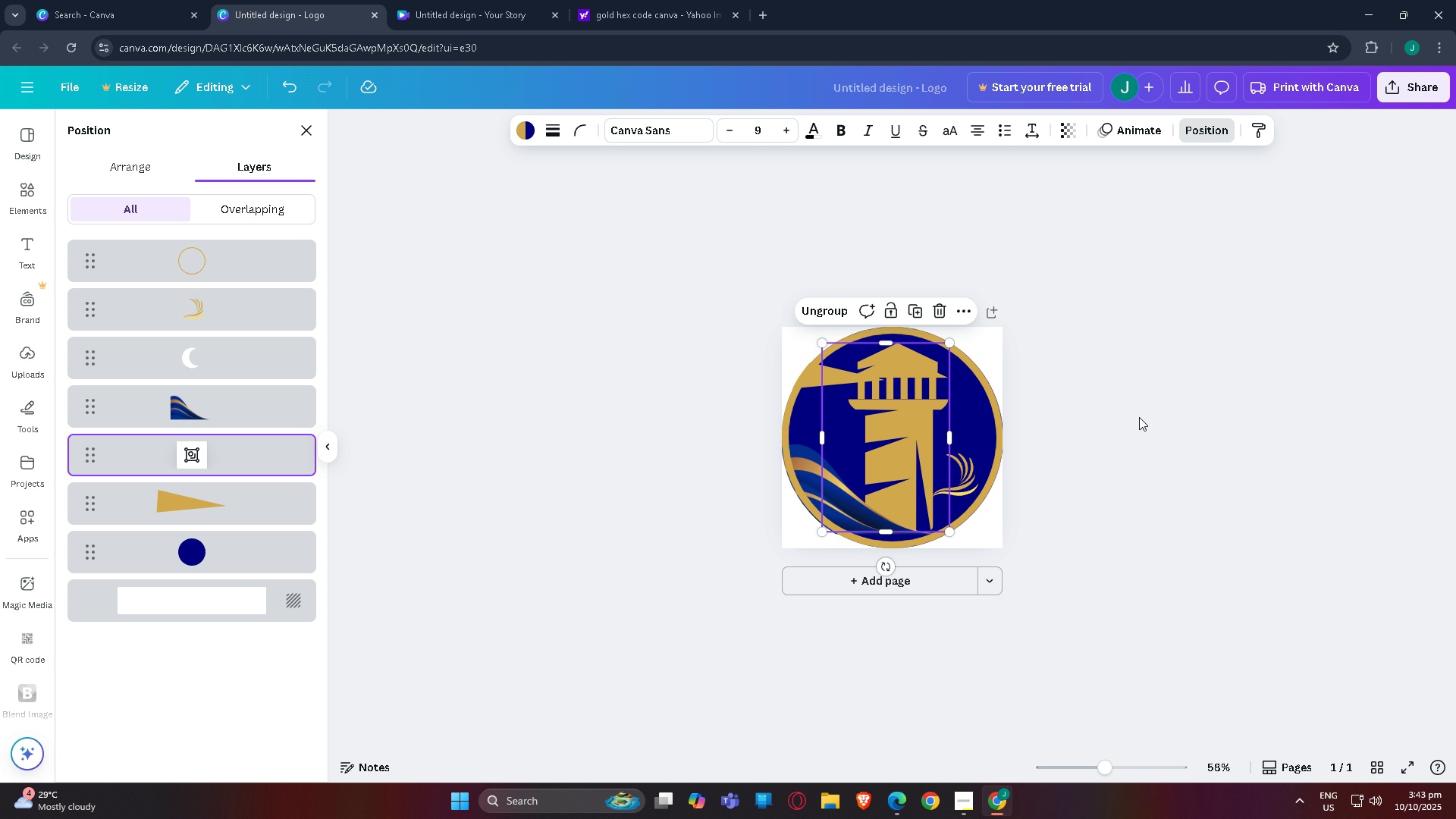 
left_click([1139, 417])
 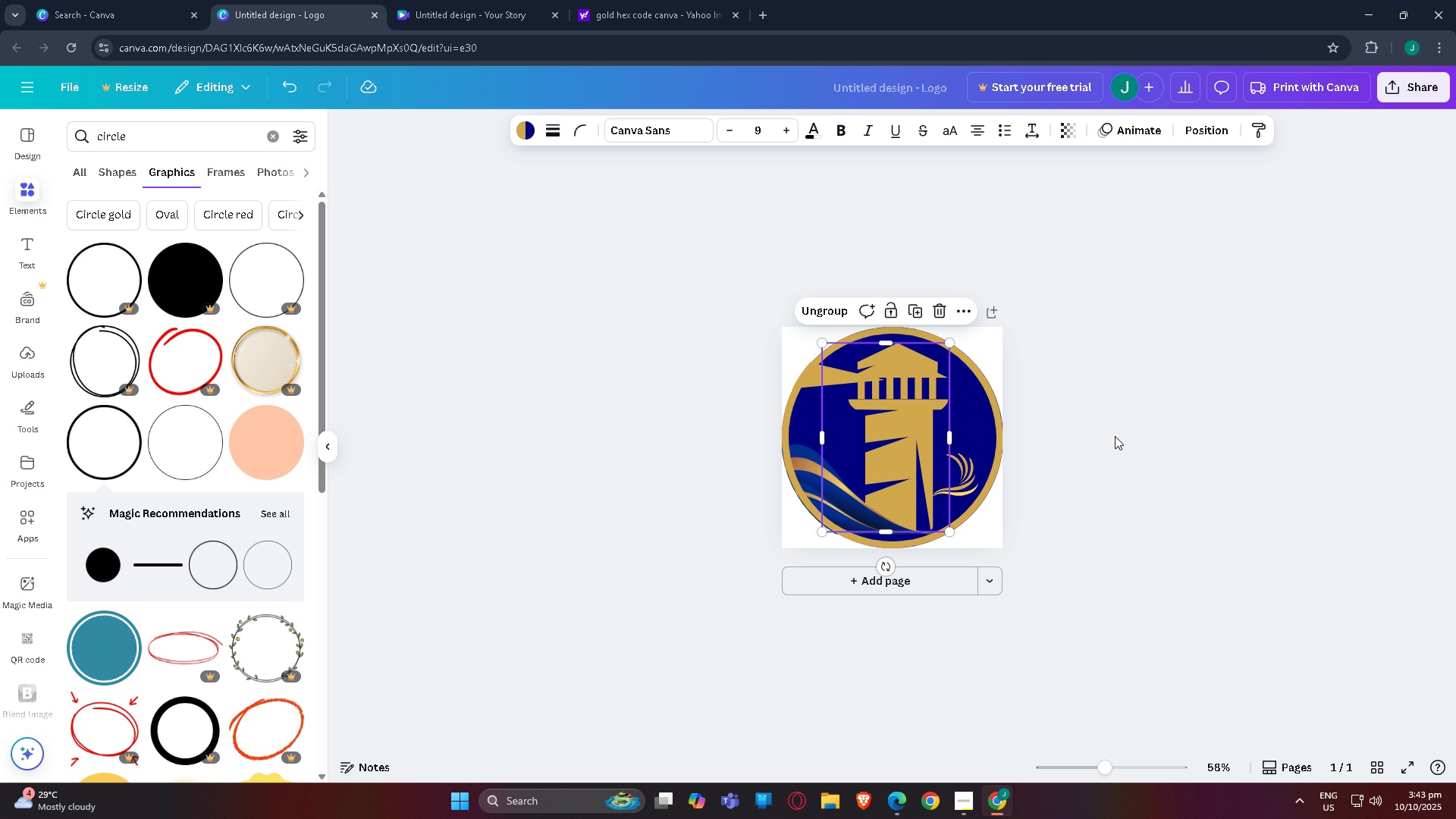 
left_click([1116, 436])
 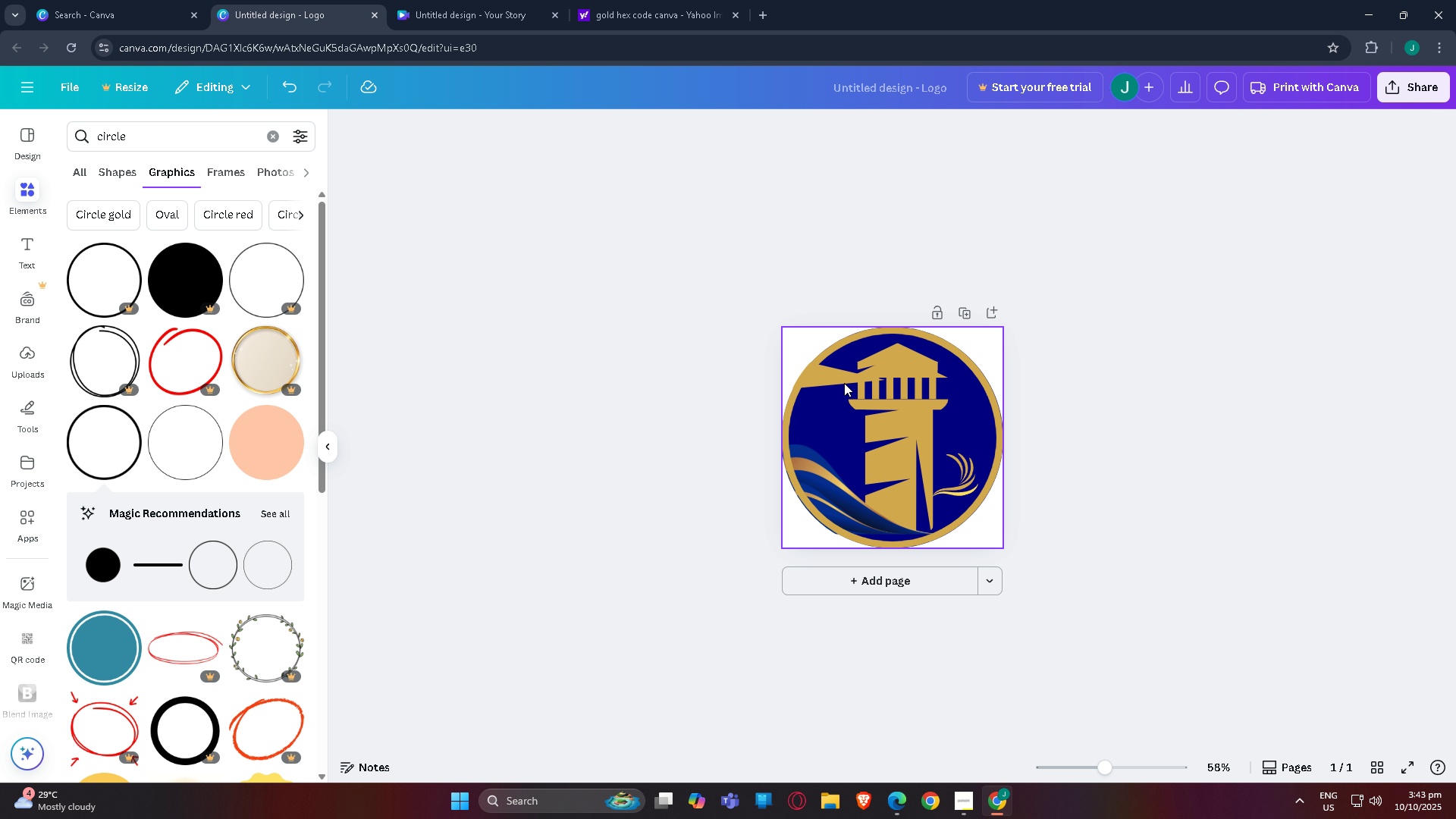 
left_click([841, 380])
 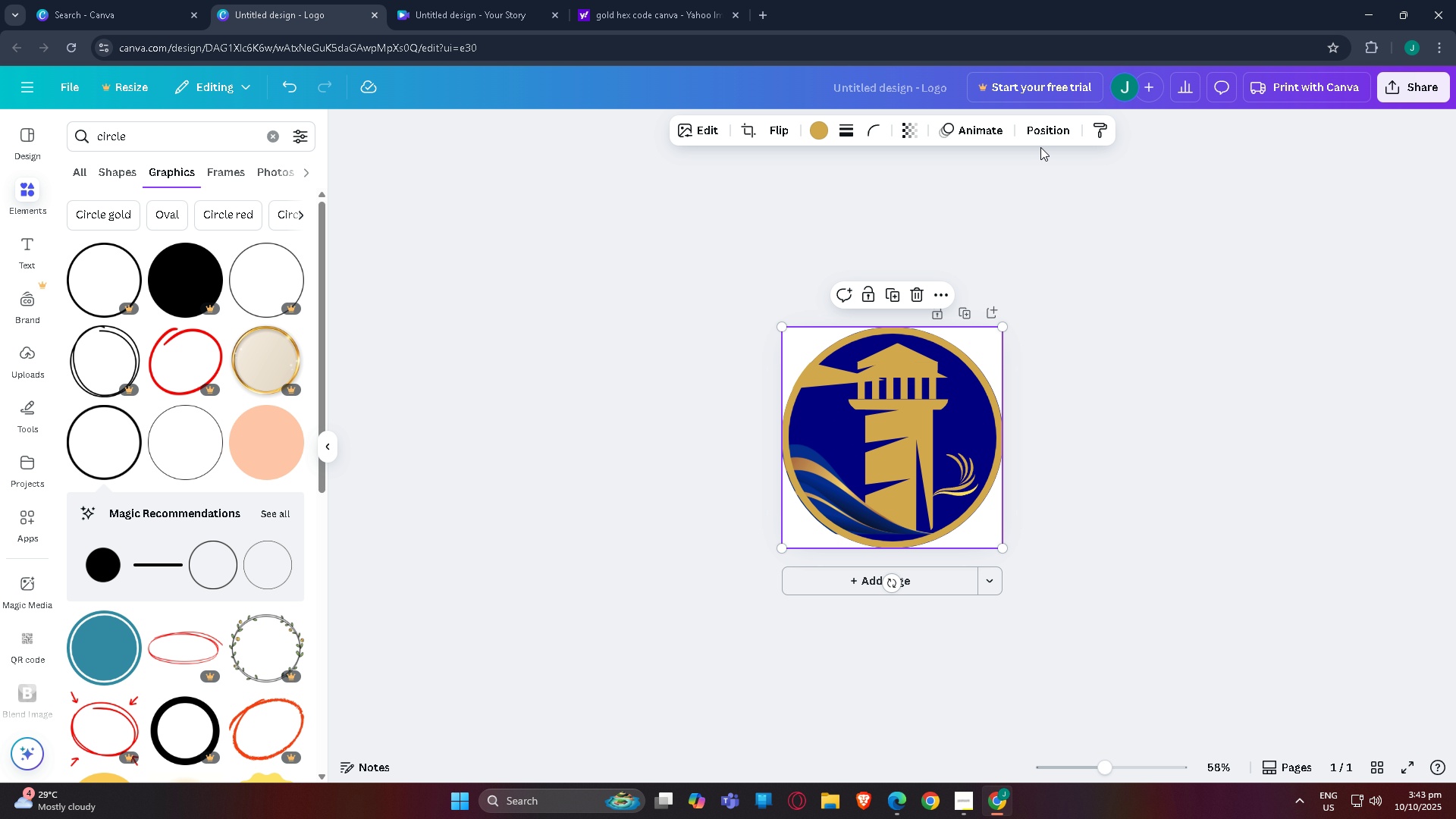 
left_click([1053, 135])
 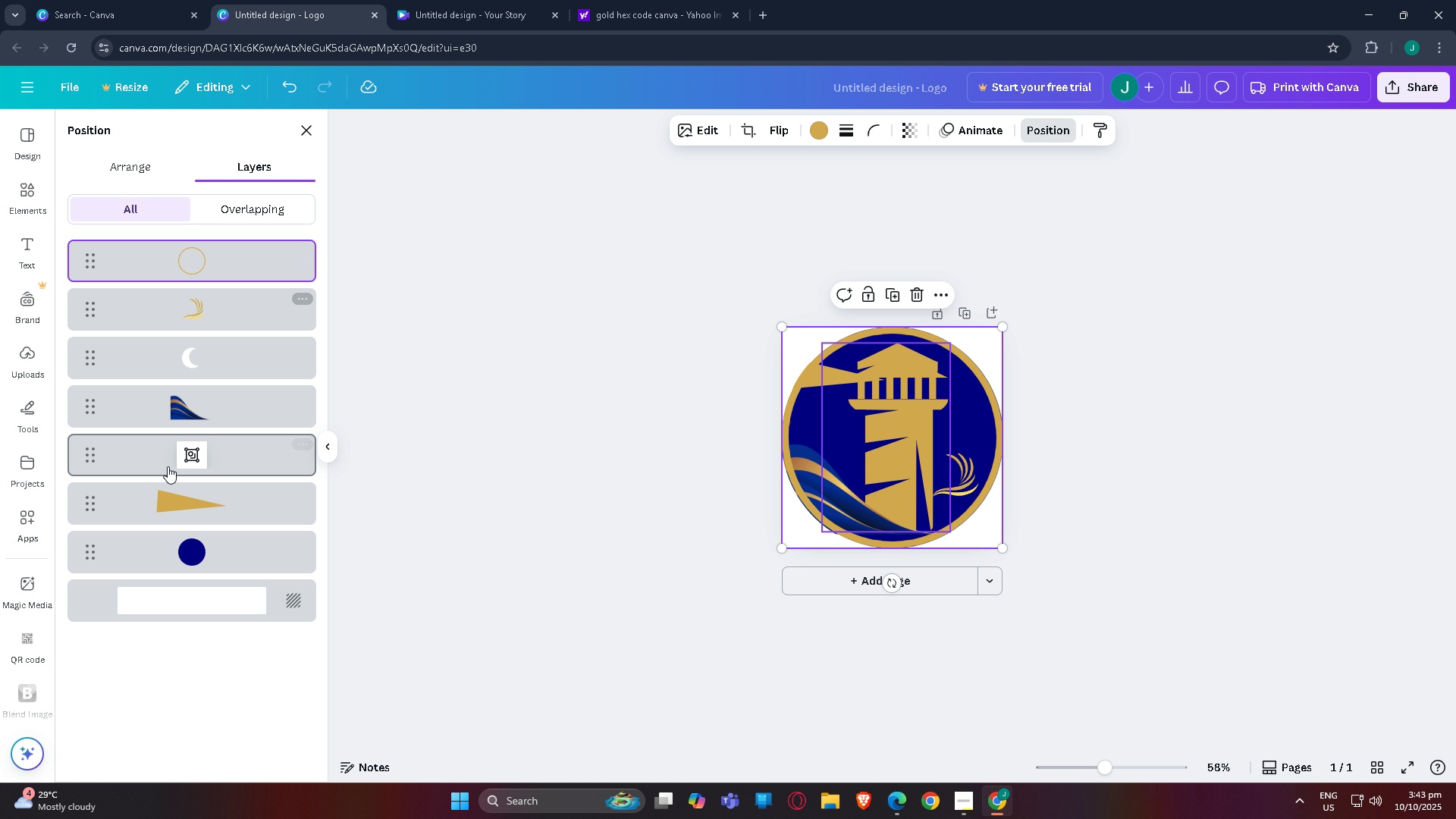 
left_click([179, 490])
 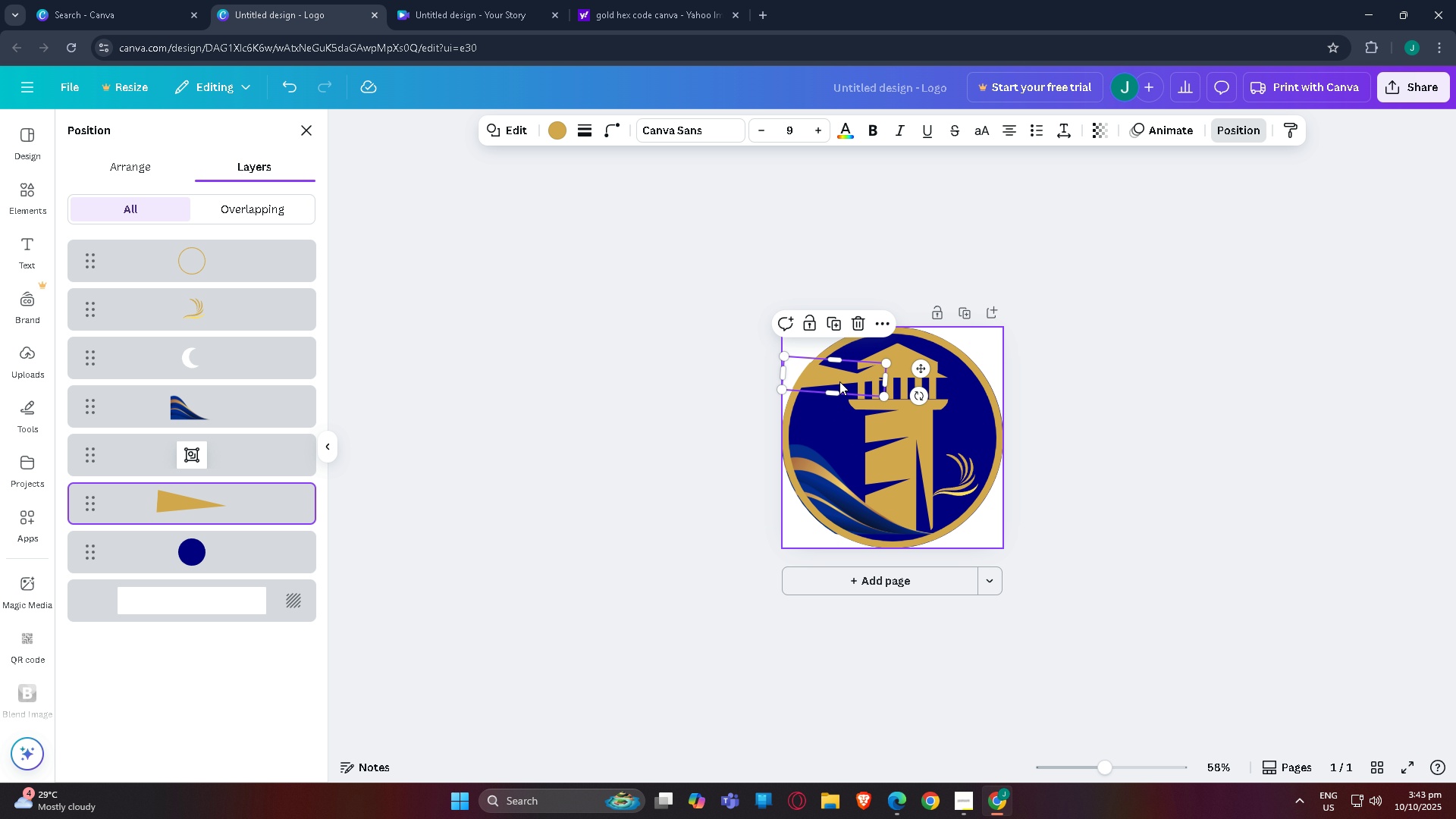 
left_click_drag(start_coordinate=[838, 381], to_coordinate=[817, 391])
 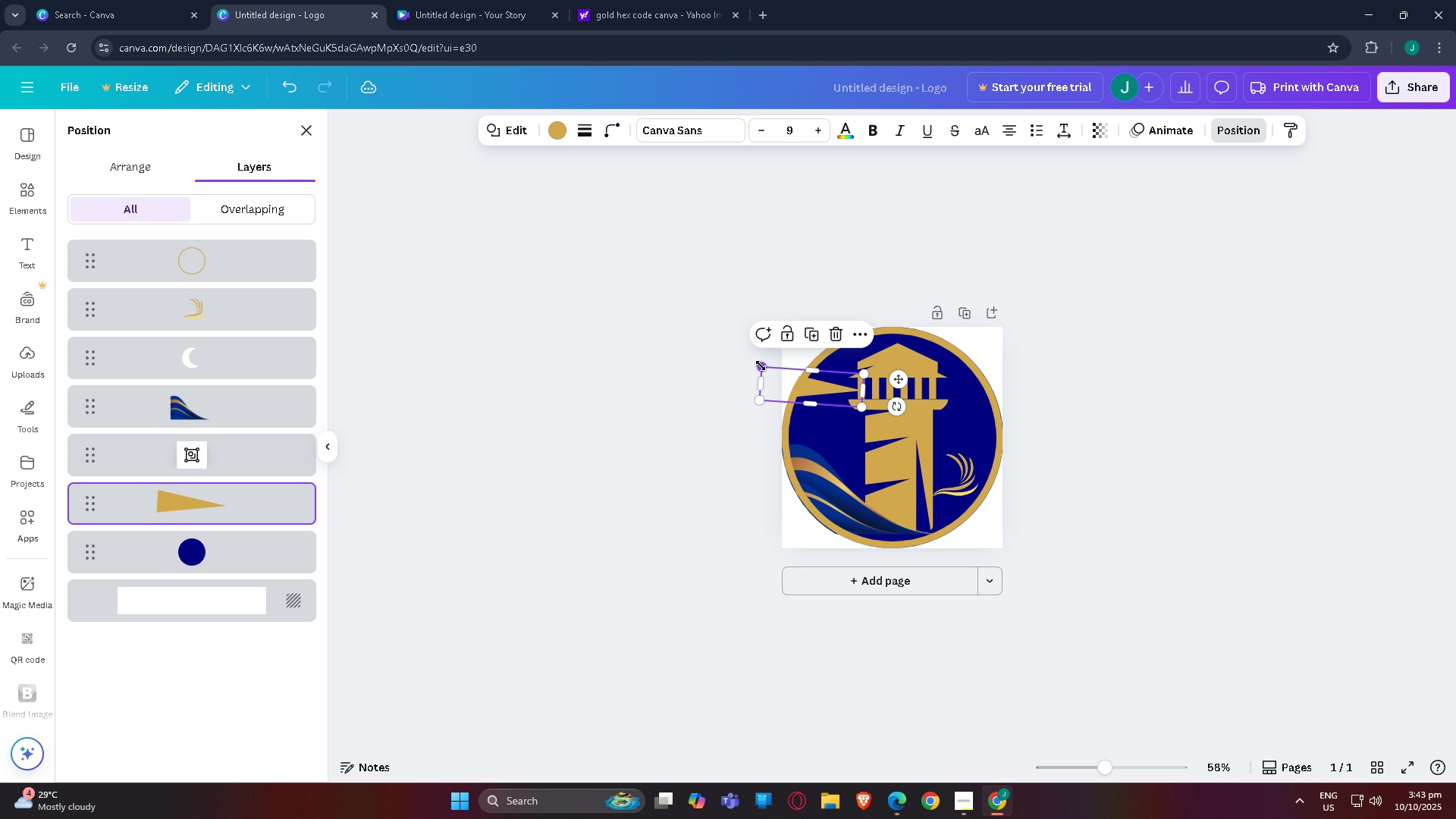 
left_click_drag(start_coordinate=[761, 366], to_coordinate=[745, 363])
 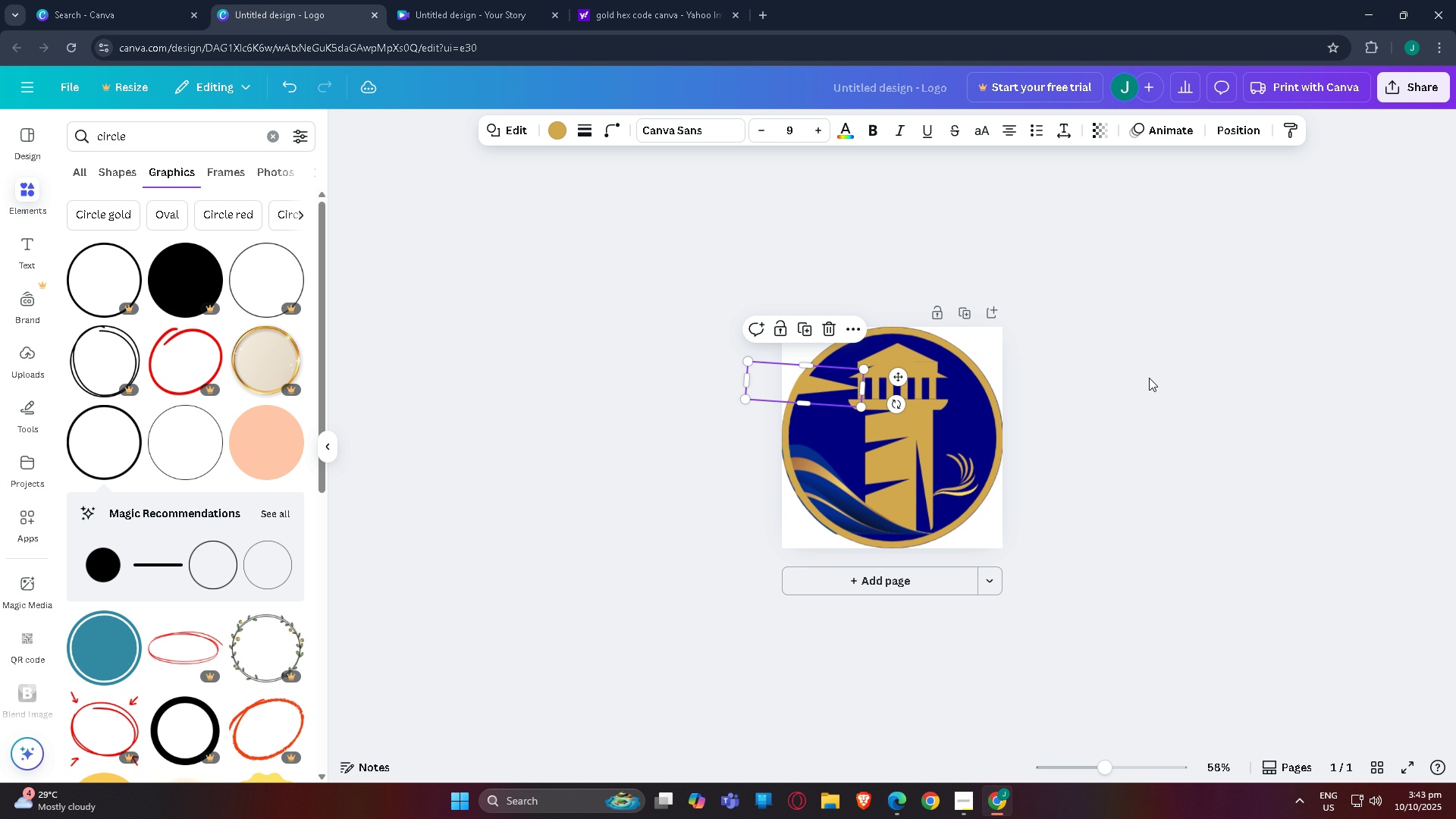 
double_click([1149, 378])
 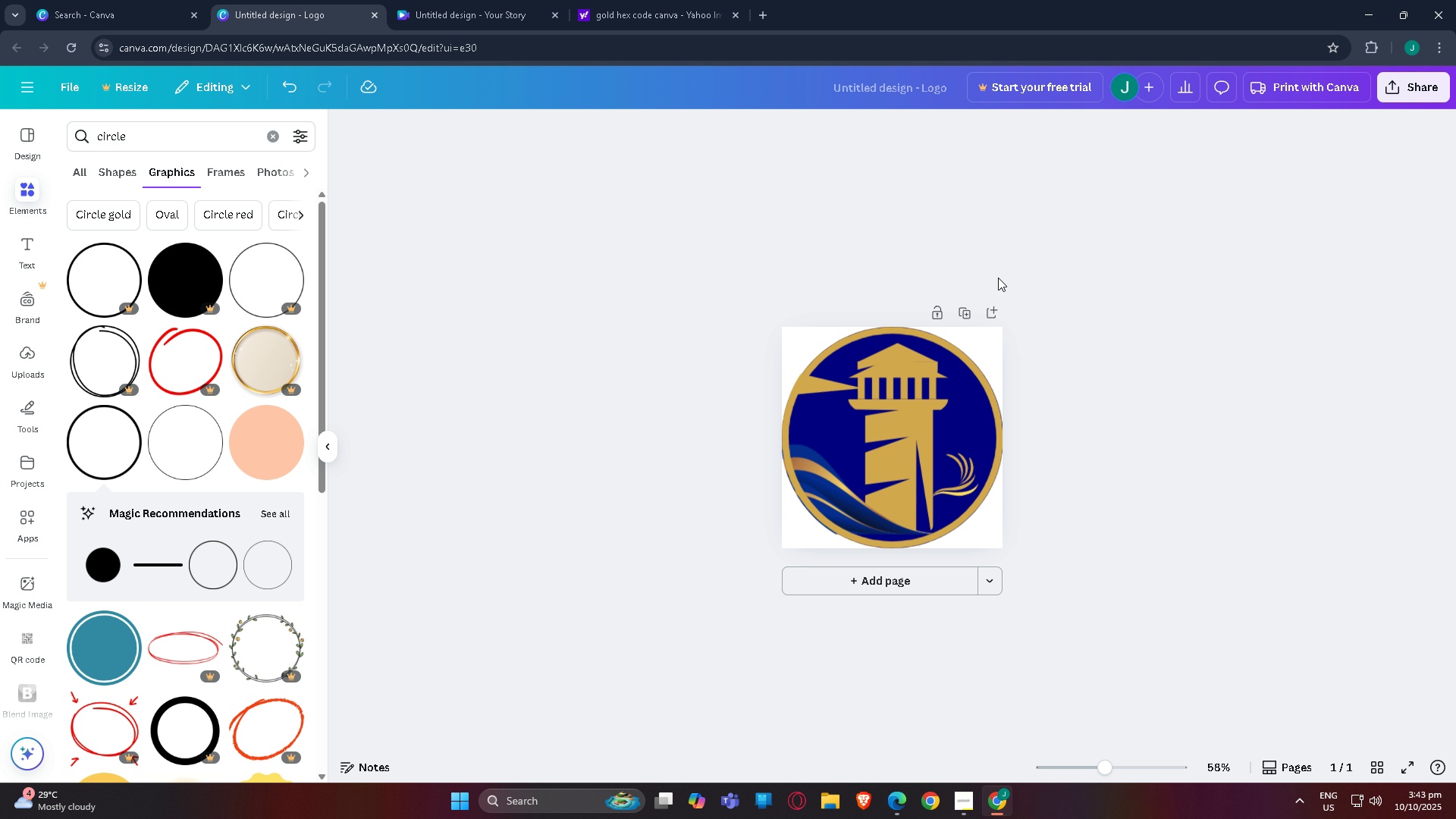 
left_click([1135, 270])
 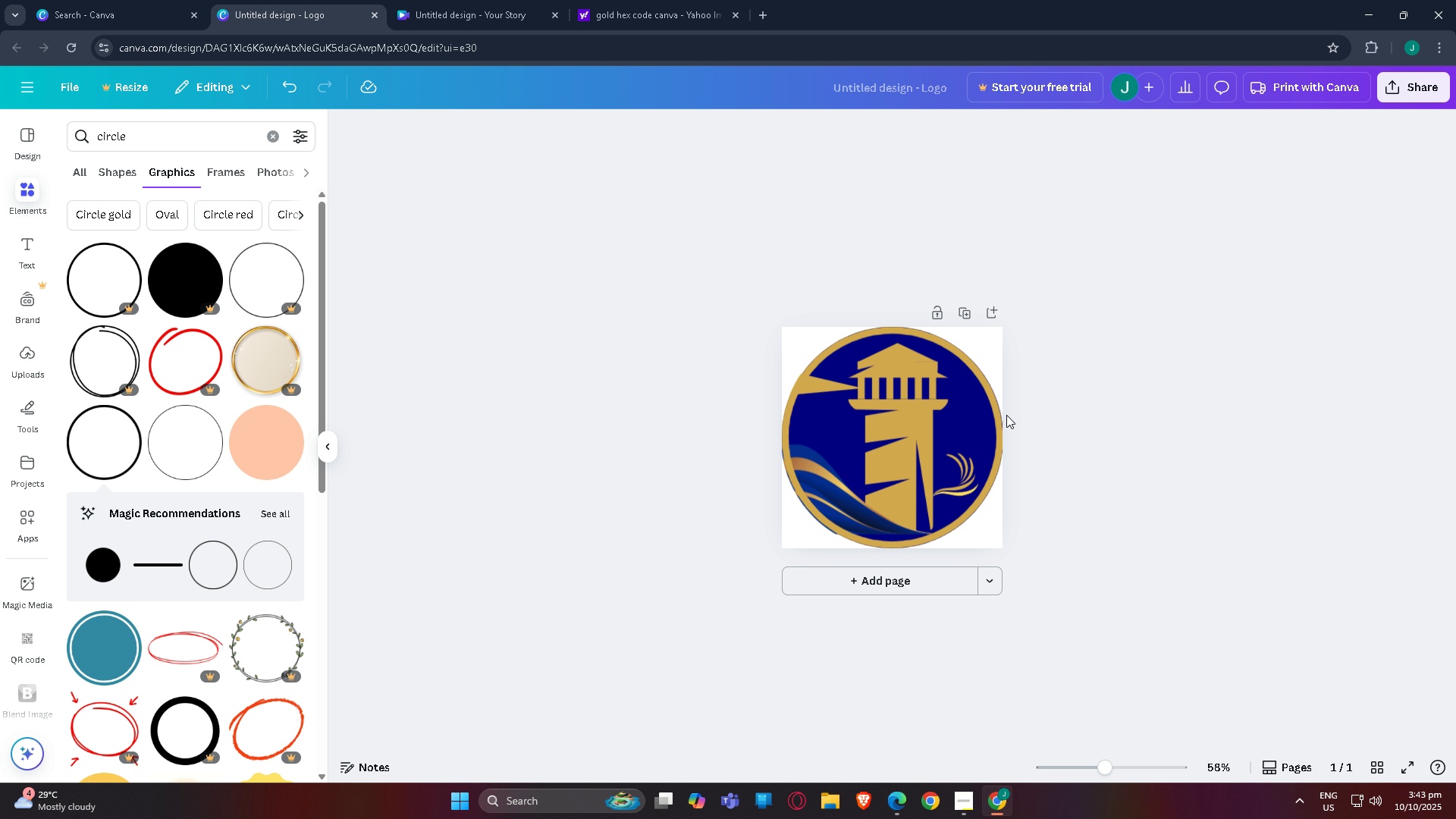 
left_click([1180, 234])
 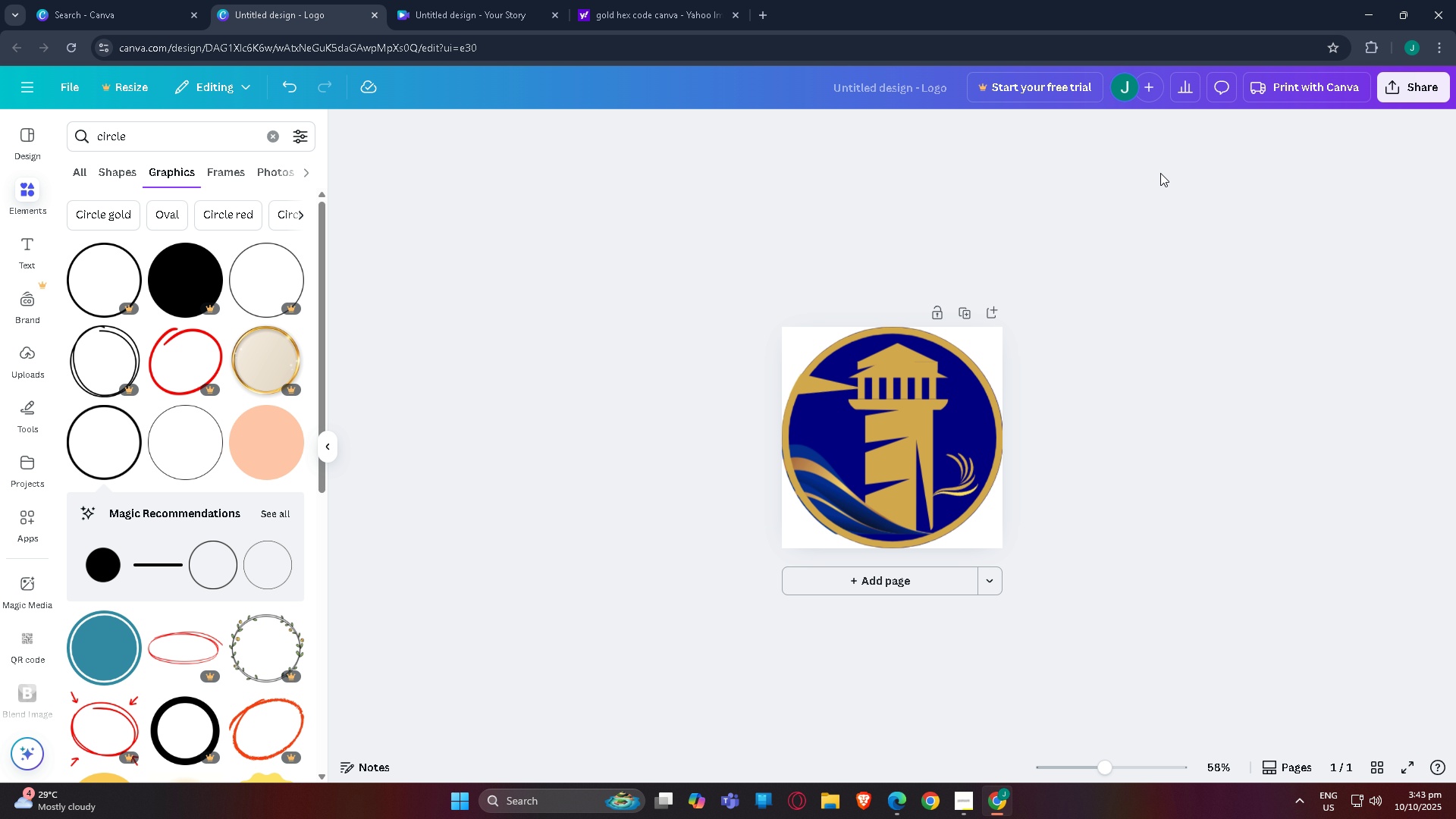 
left_click([915, 360])
 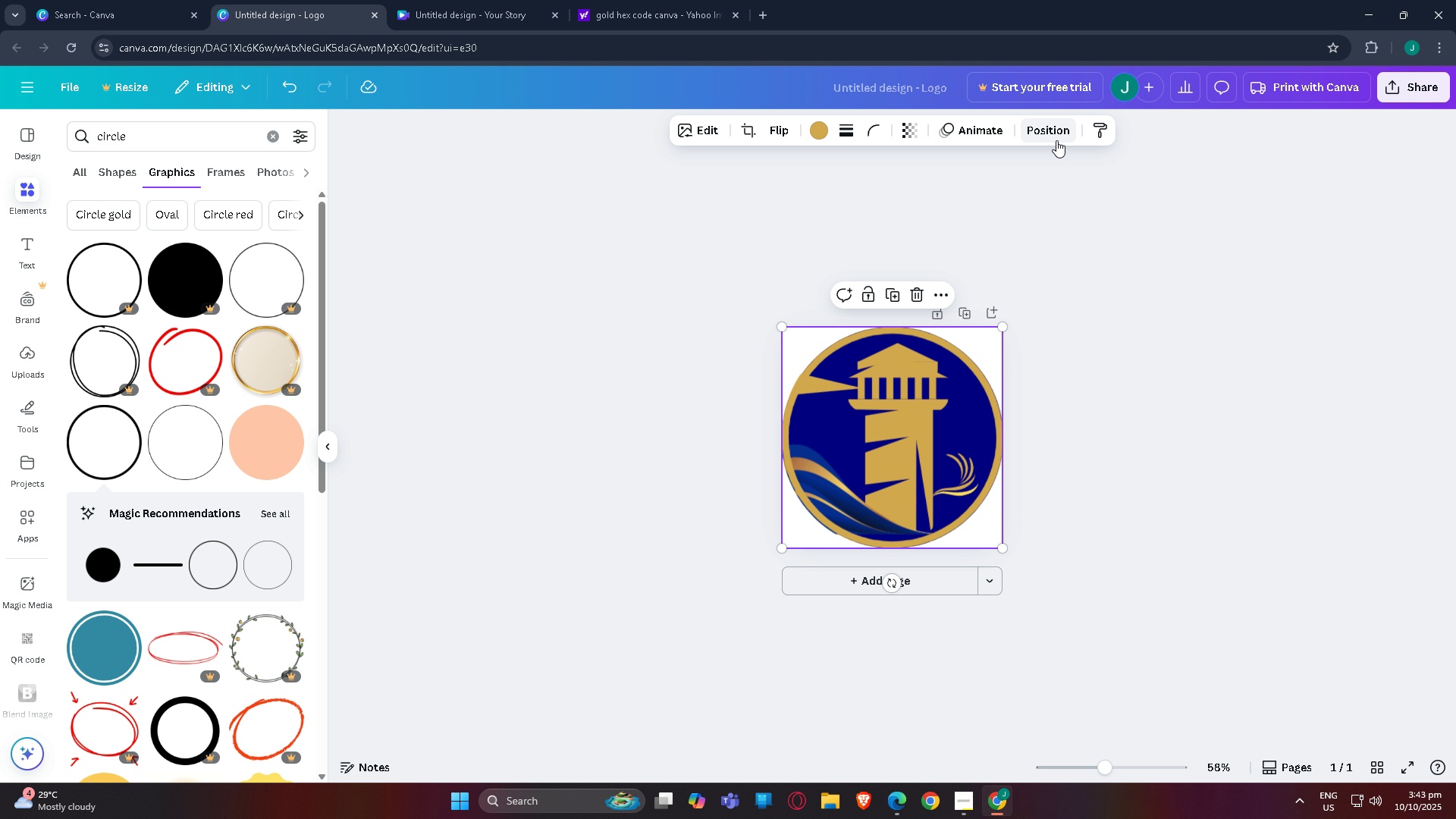 
left_click([1056, 140])
 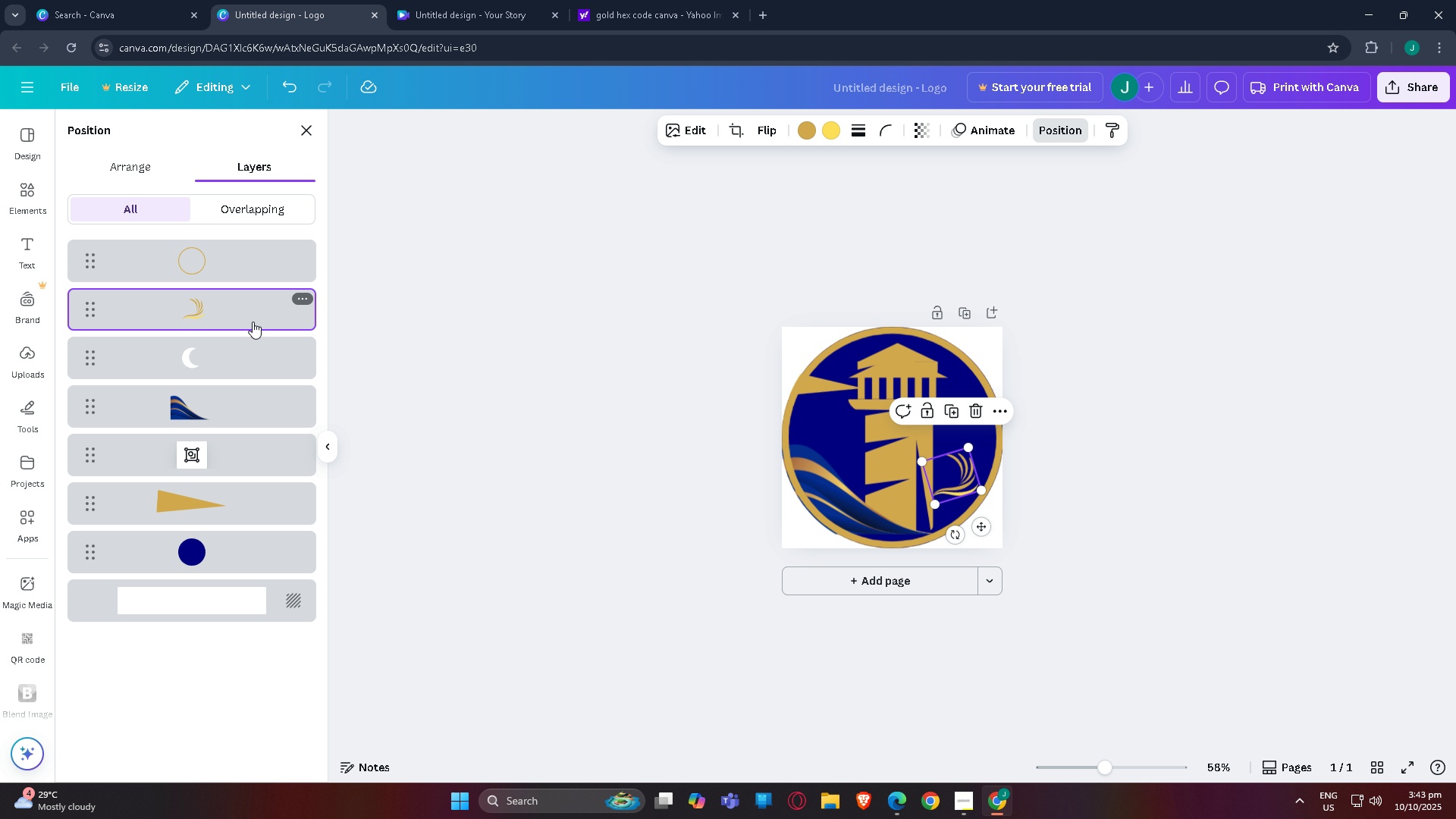 
left_click([244, 319])
 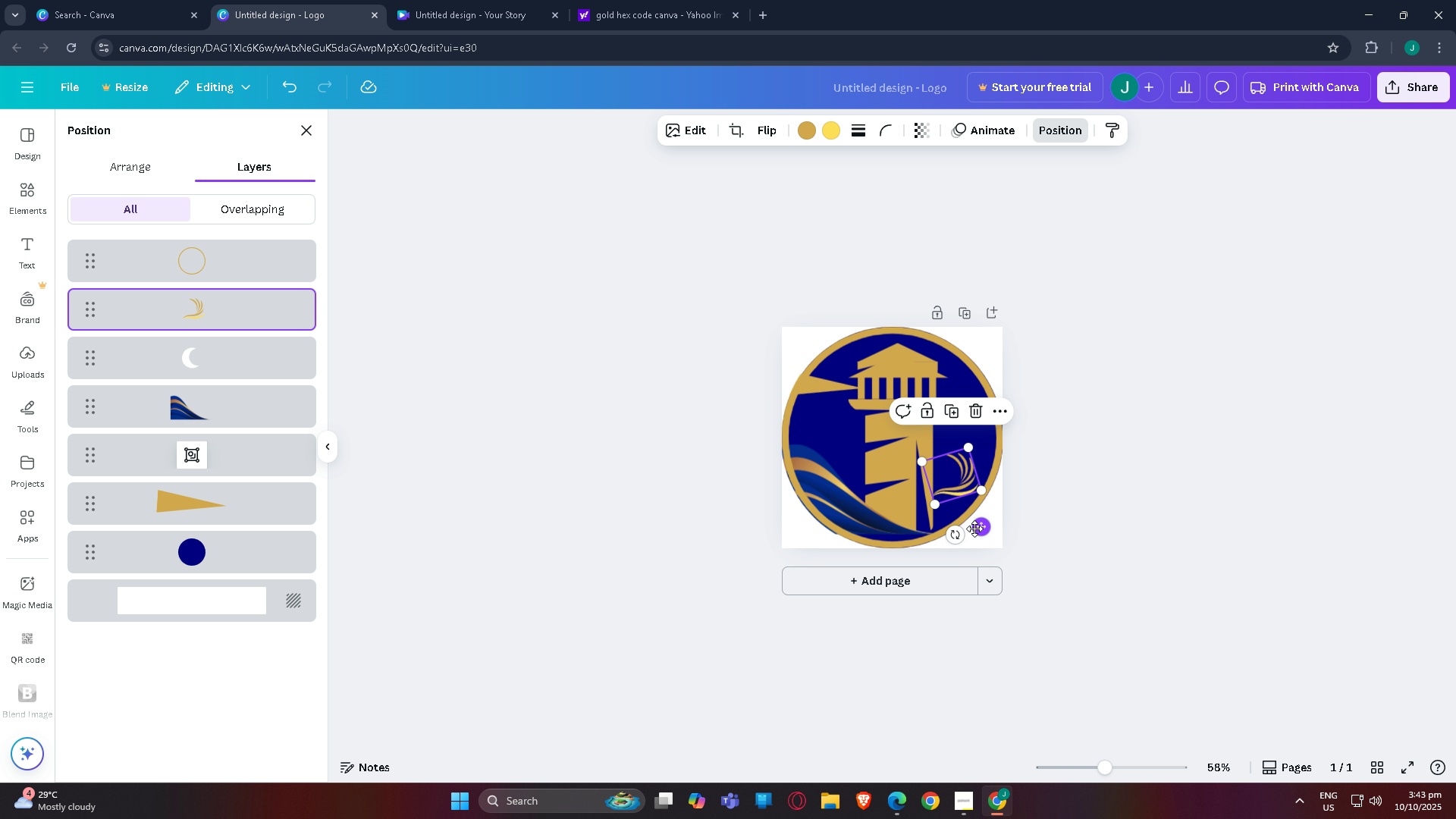 
left_click_drag(start_coordinate=[956, 537], to_coordinate=[971, 540])
 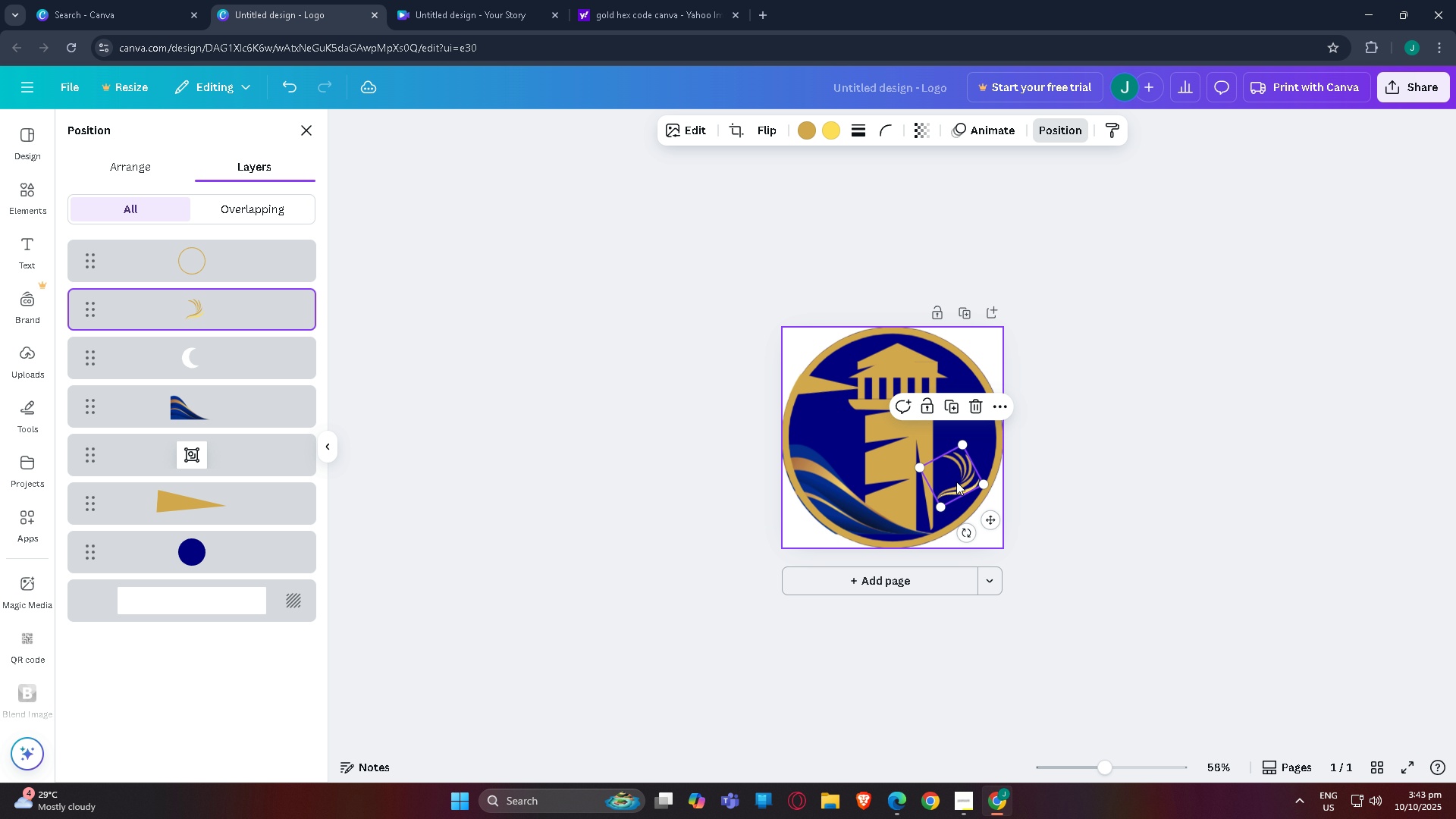 
left_click_drag(start_coordinate=[956, 482], to_coordinate=[957, 494])
 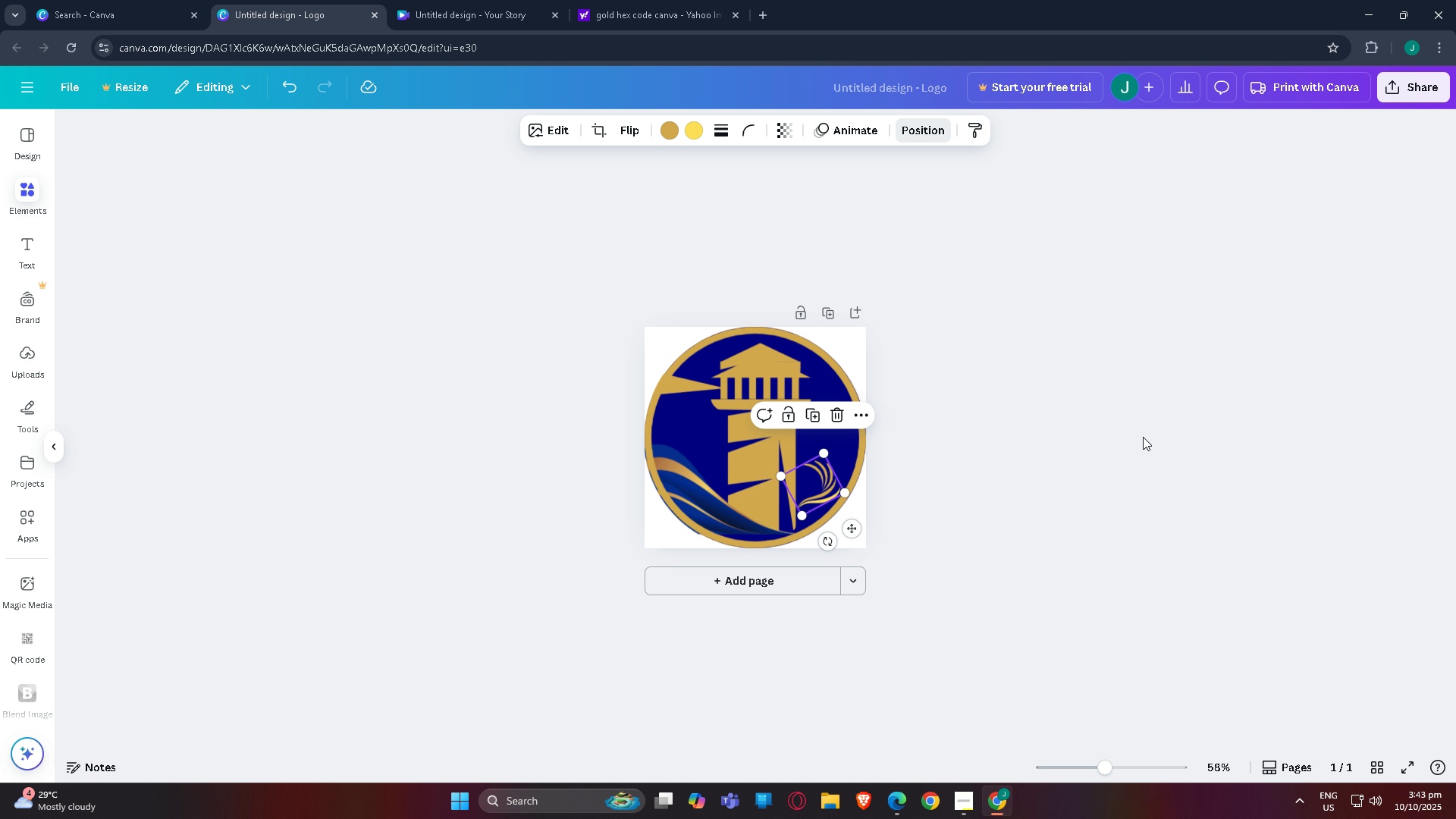 
left_click([1143, 437])
 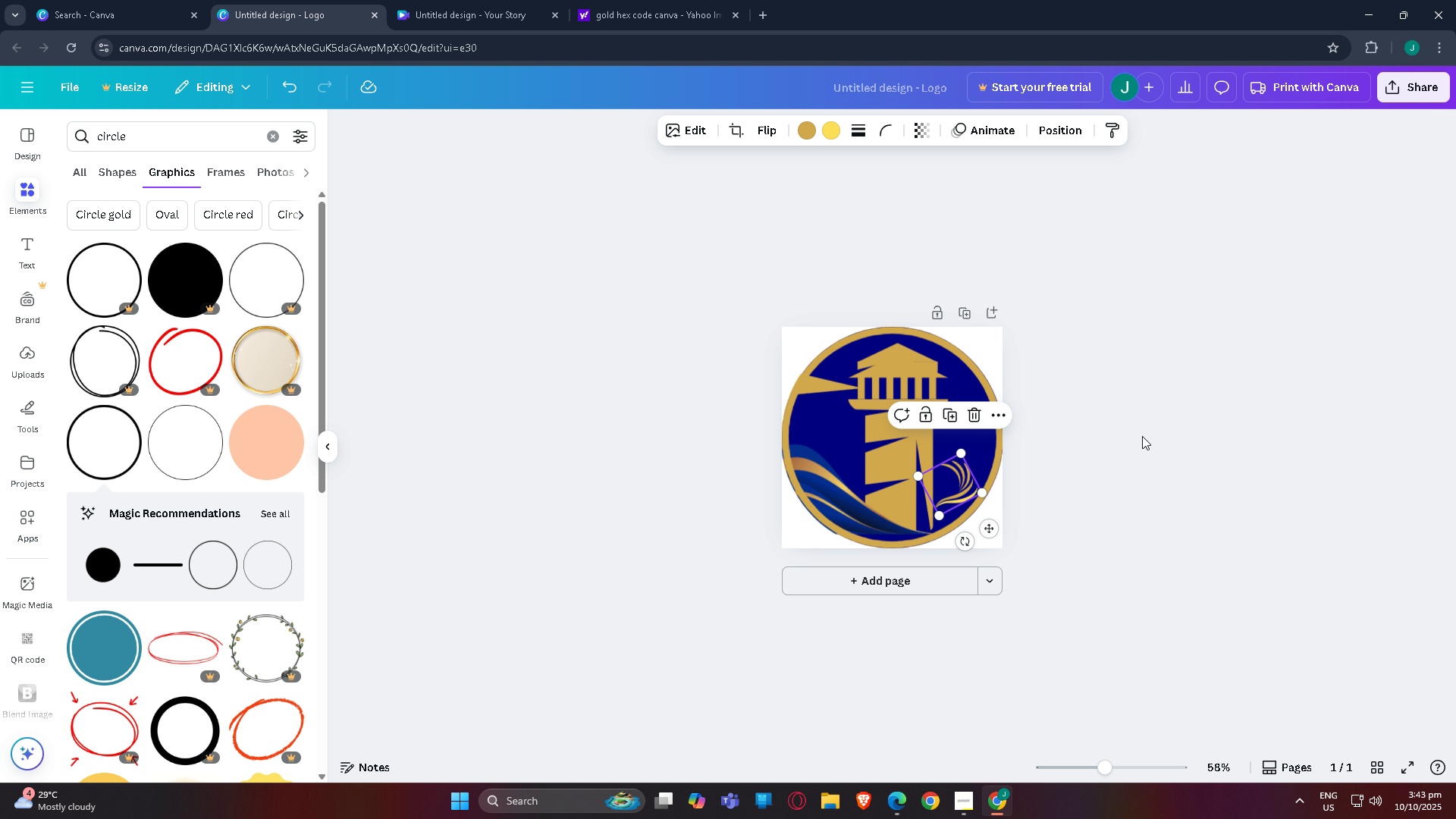 
left_click([1142, 436])
 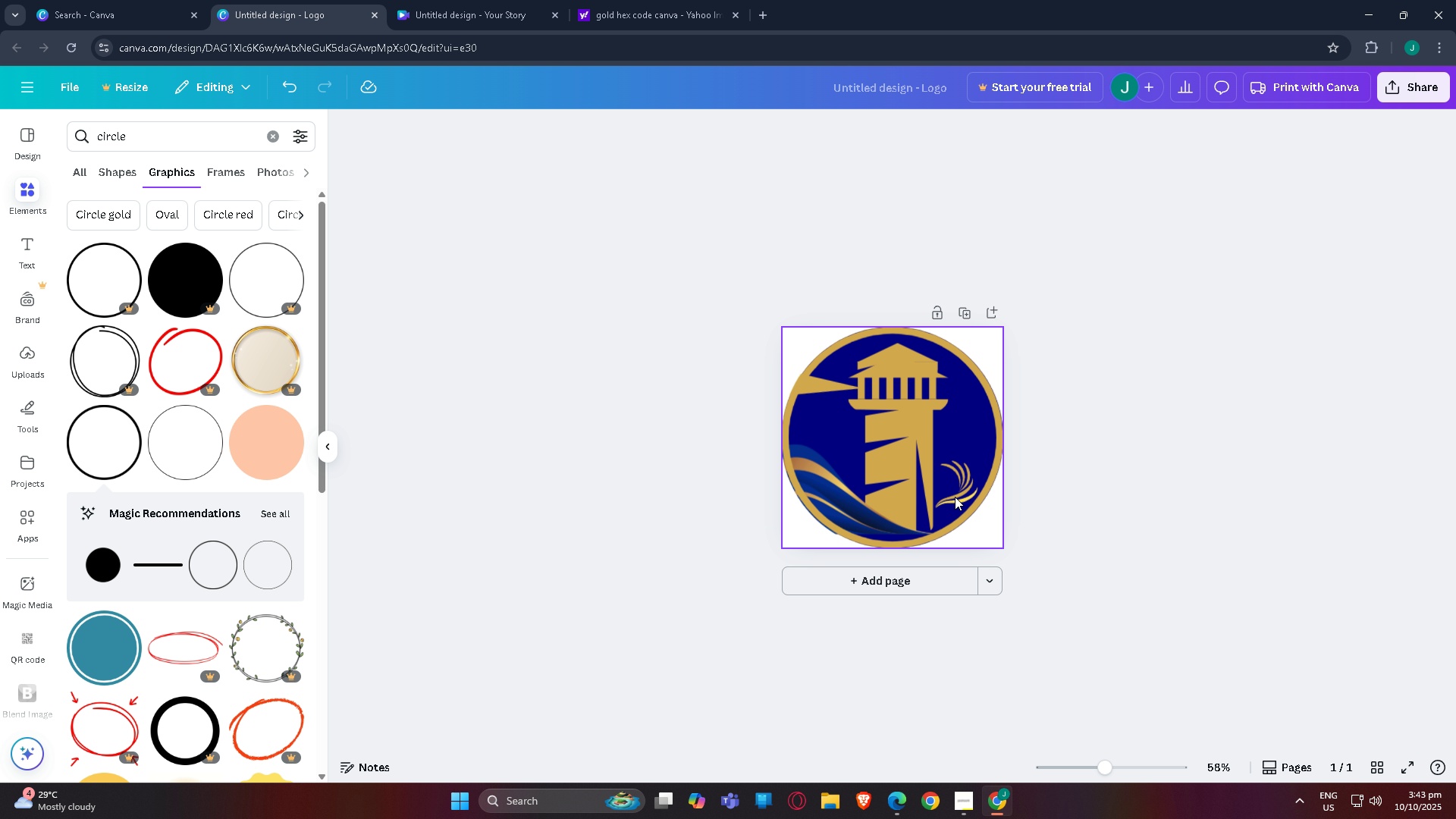 
left_click([955, 497])
 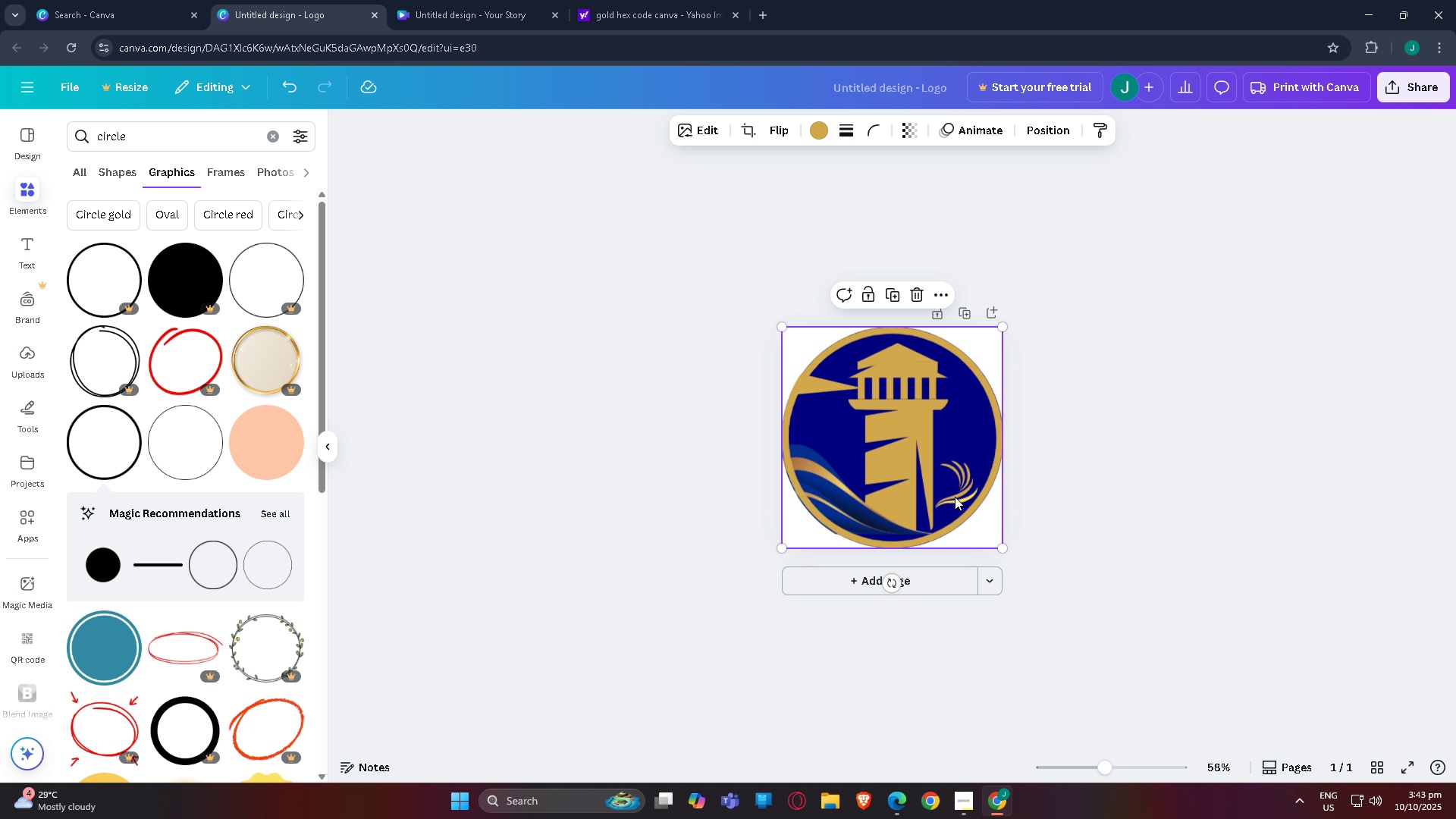 
wait(6.44)
 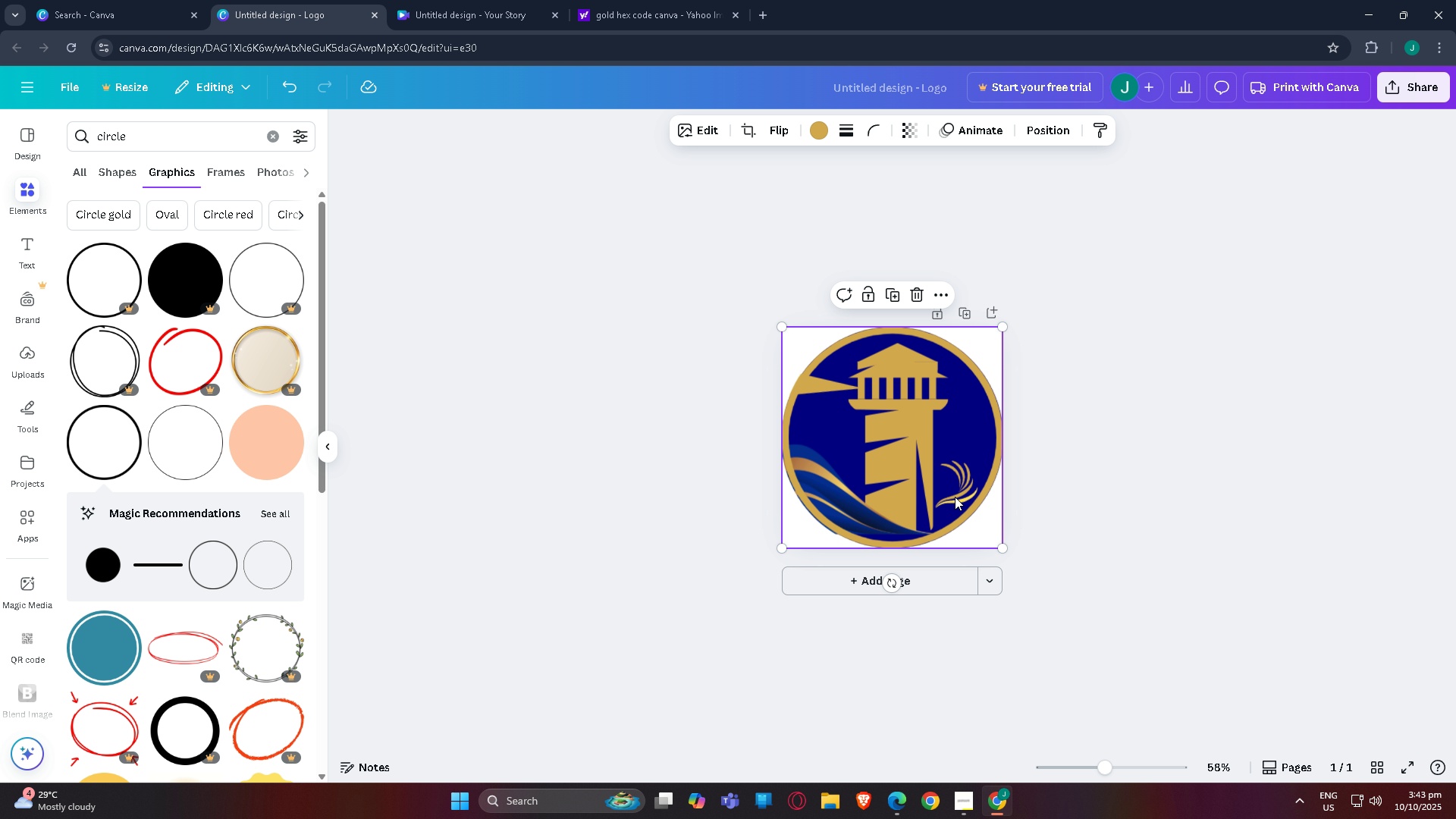 
double_click([1137, 407])
 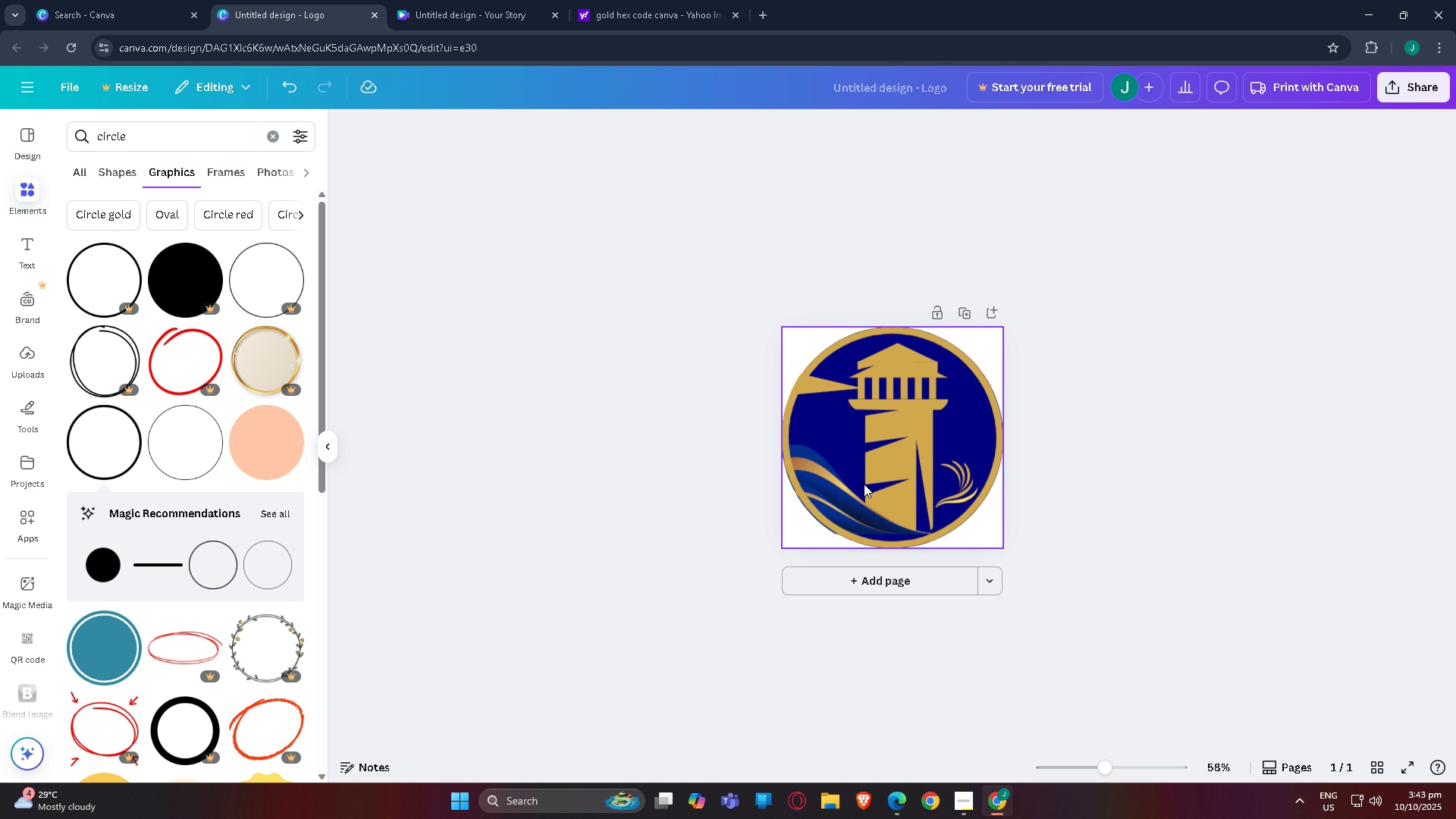 
left_click([864, 484])
 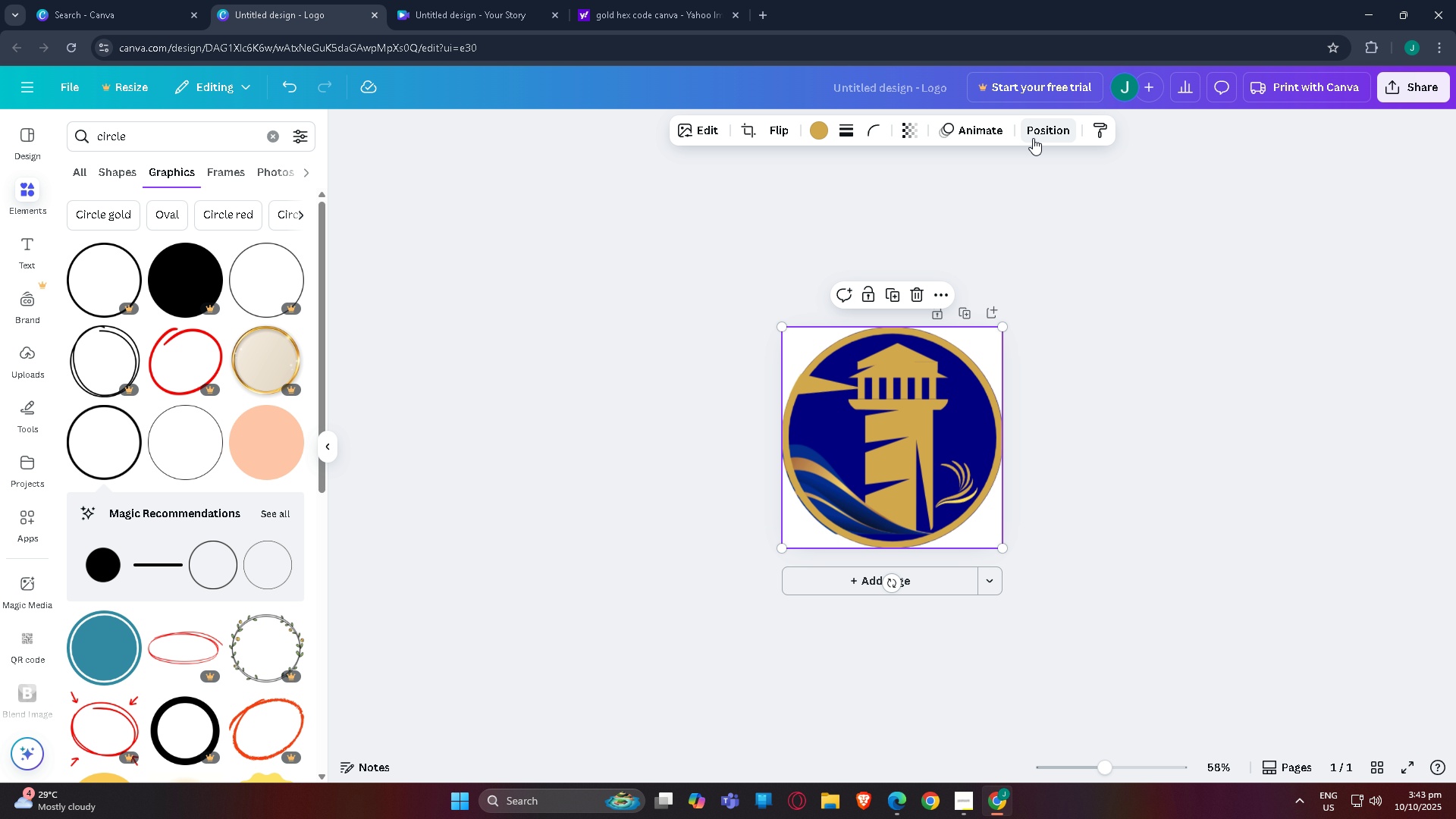 
left_click([1033, 138])
 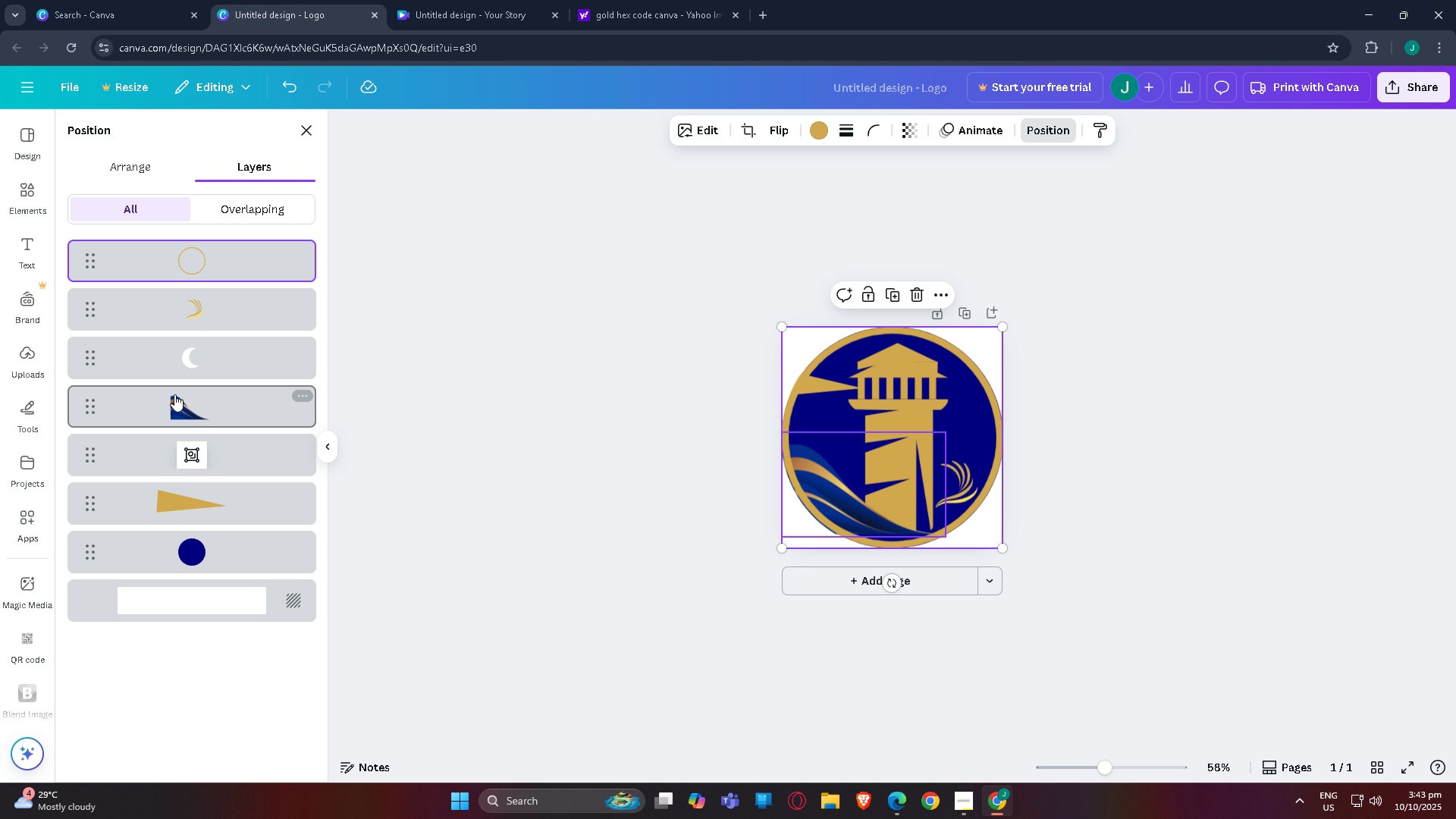 
left_click([177, 400])
 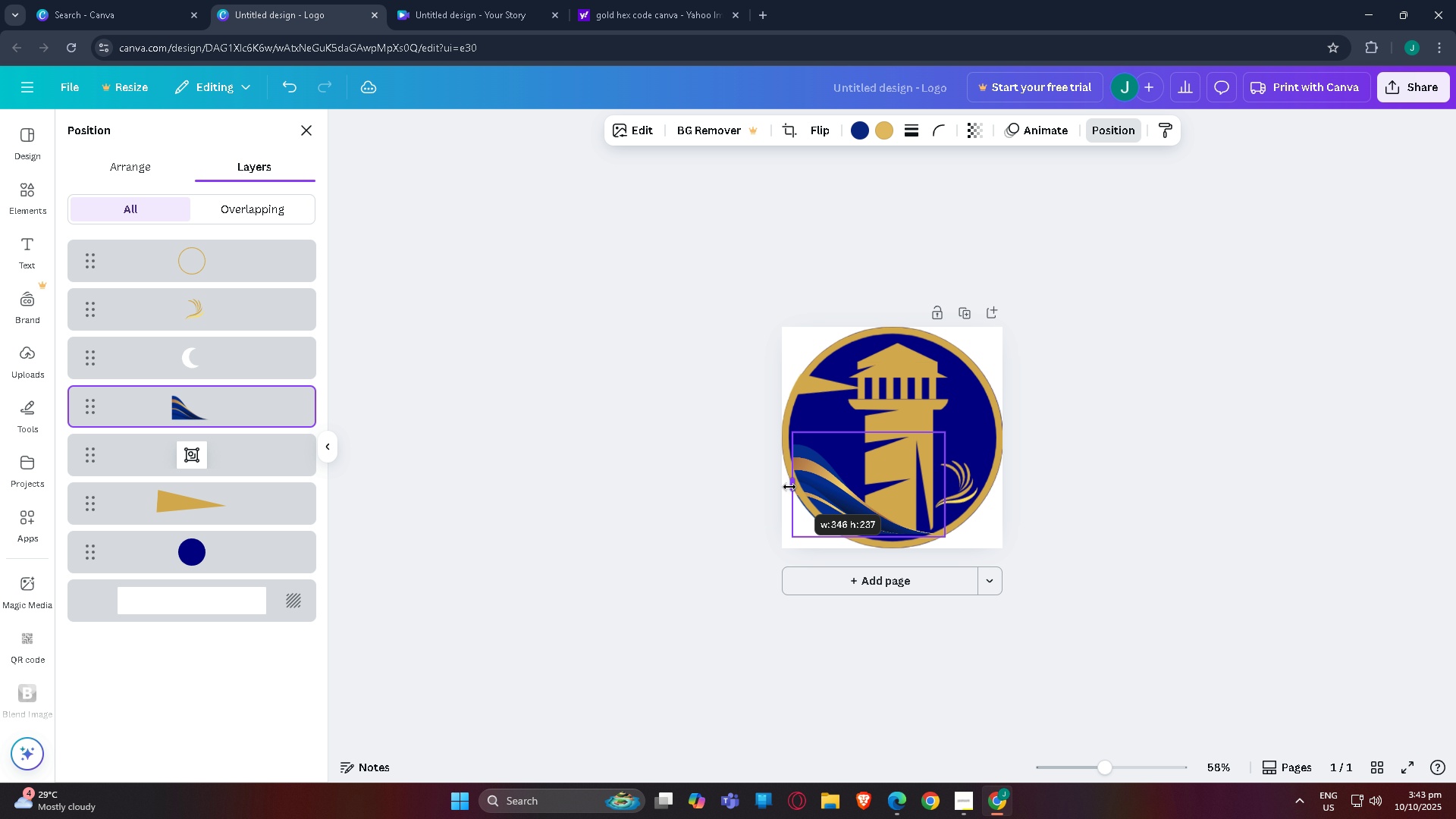 
wait(6.35)
 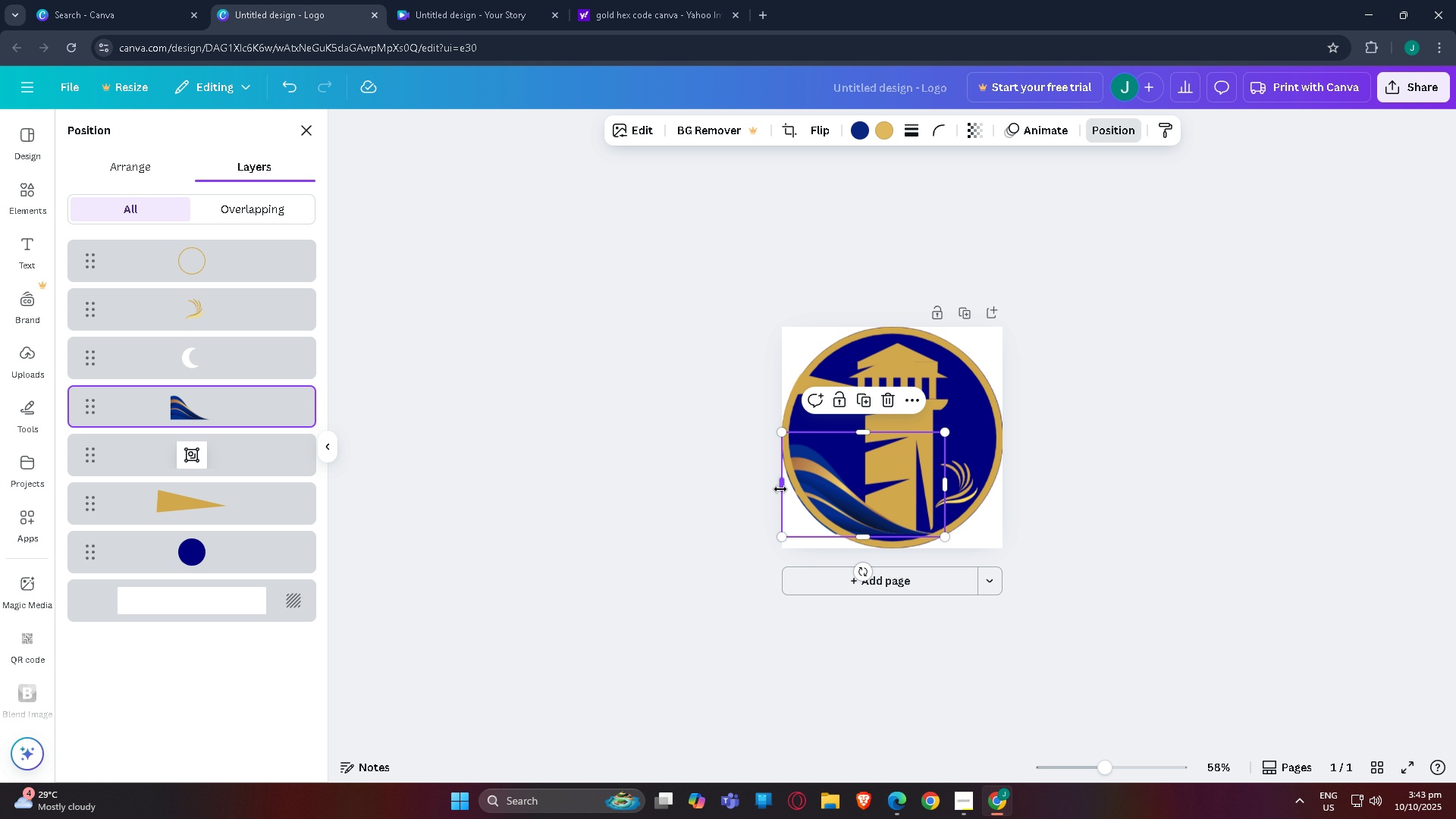 
left_click([720, 509])
 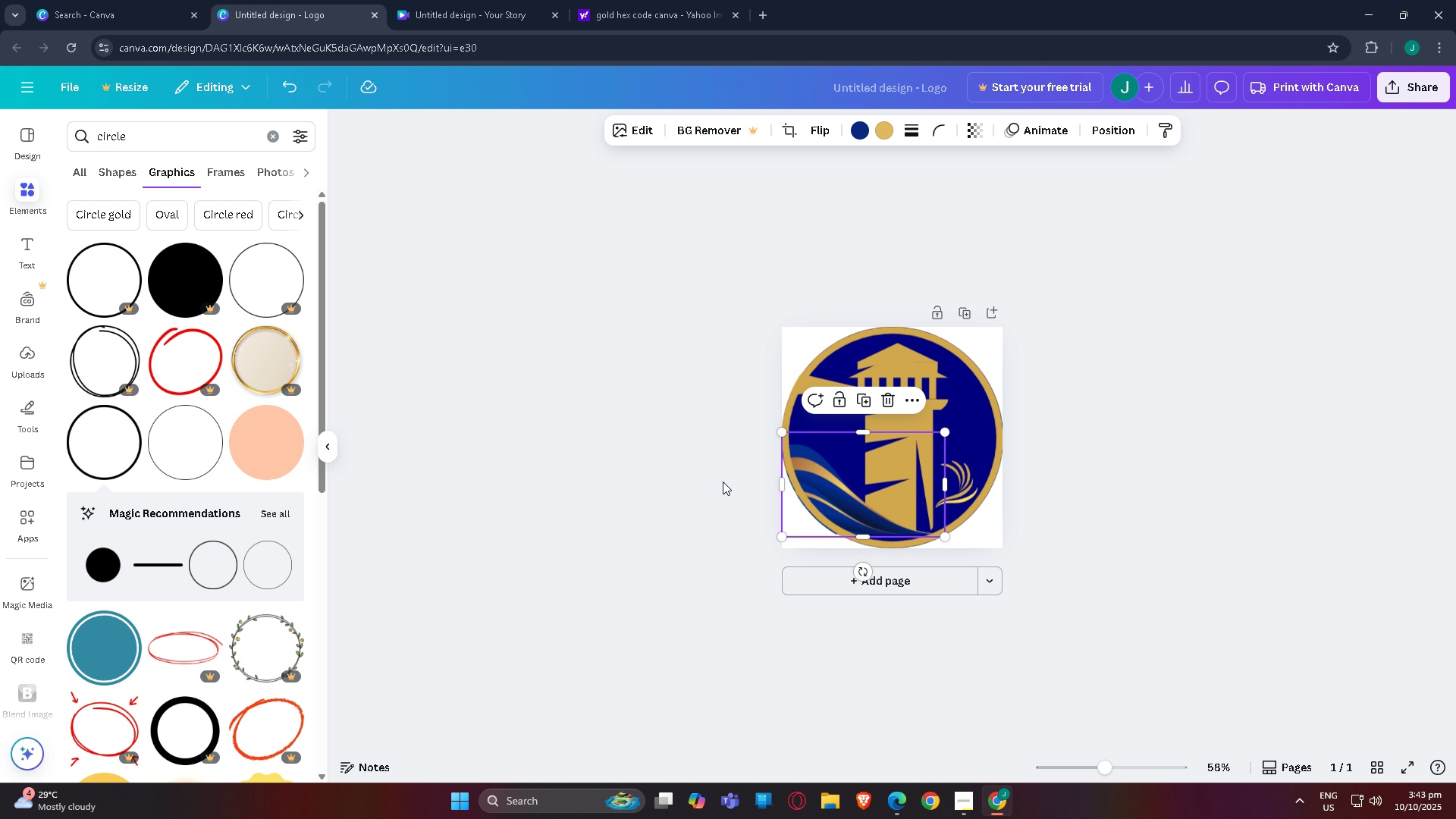 
left_click([723, 482])
 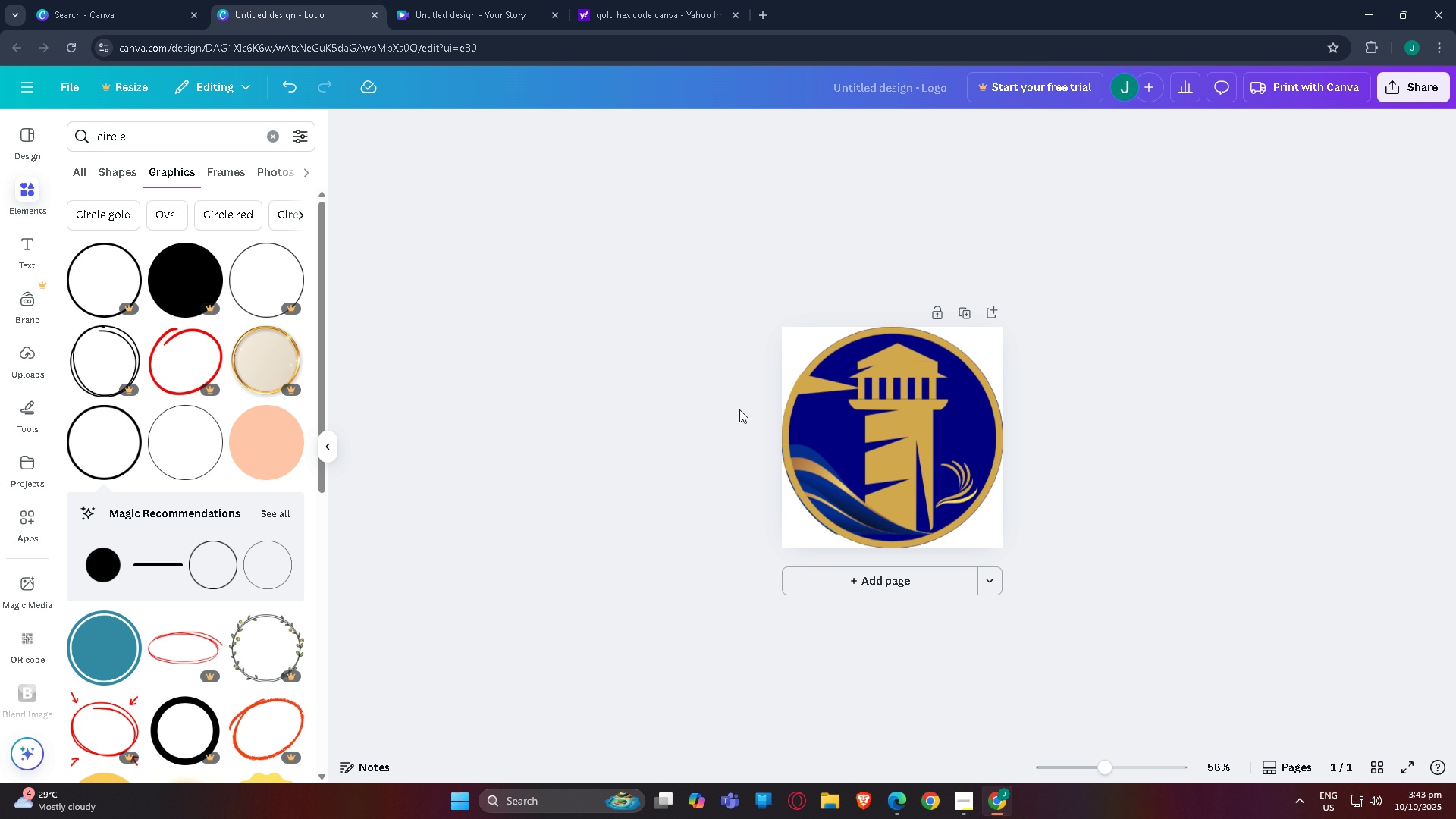 
left_click([811, 419])
 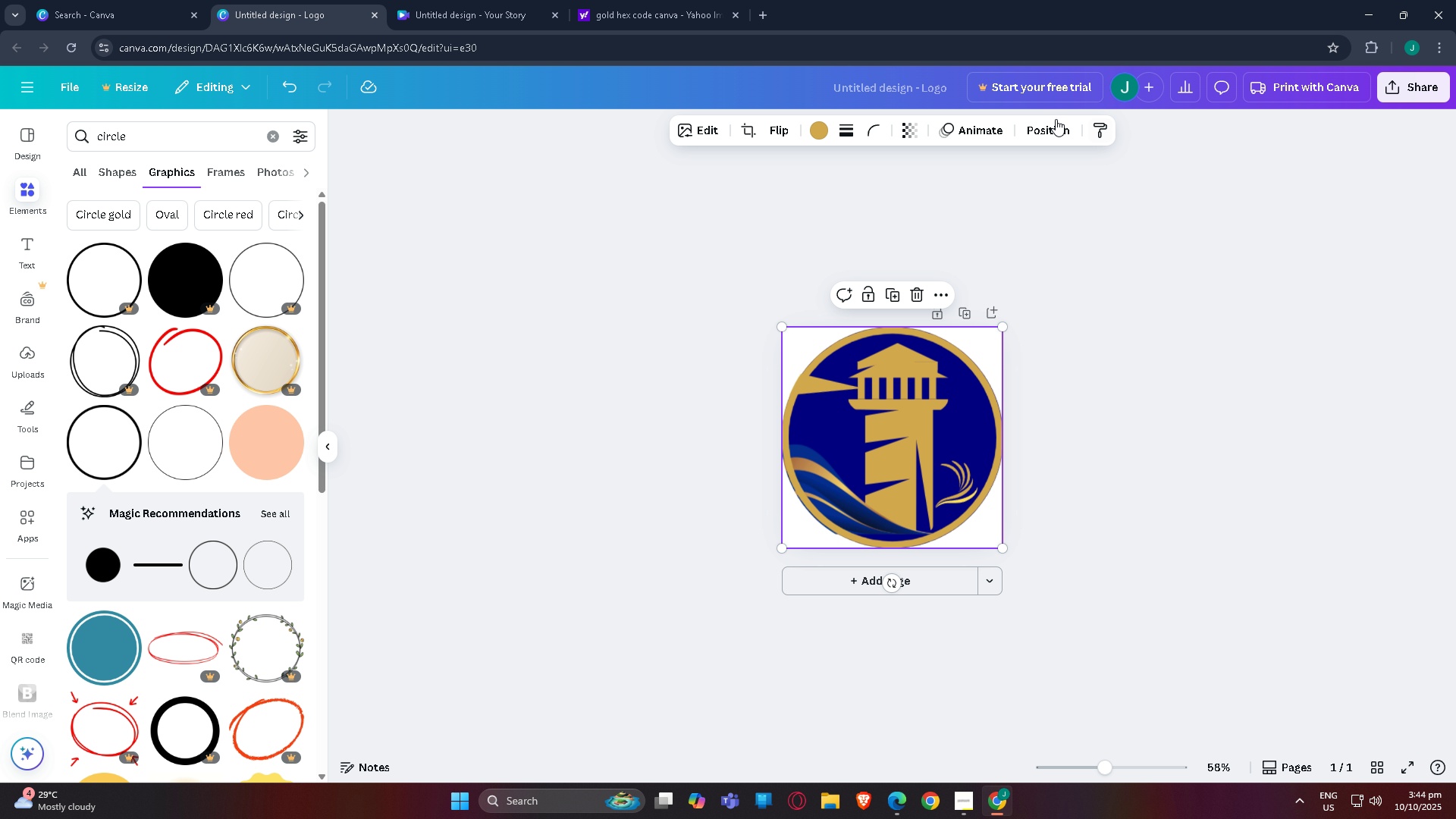 
left_click([1045, 125])
 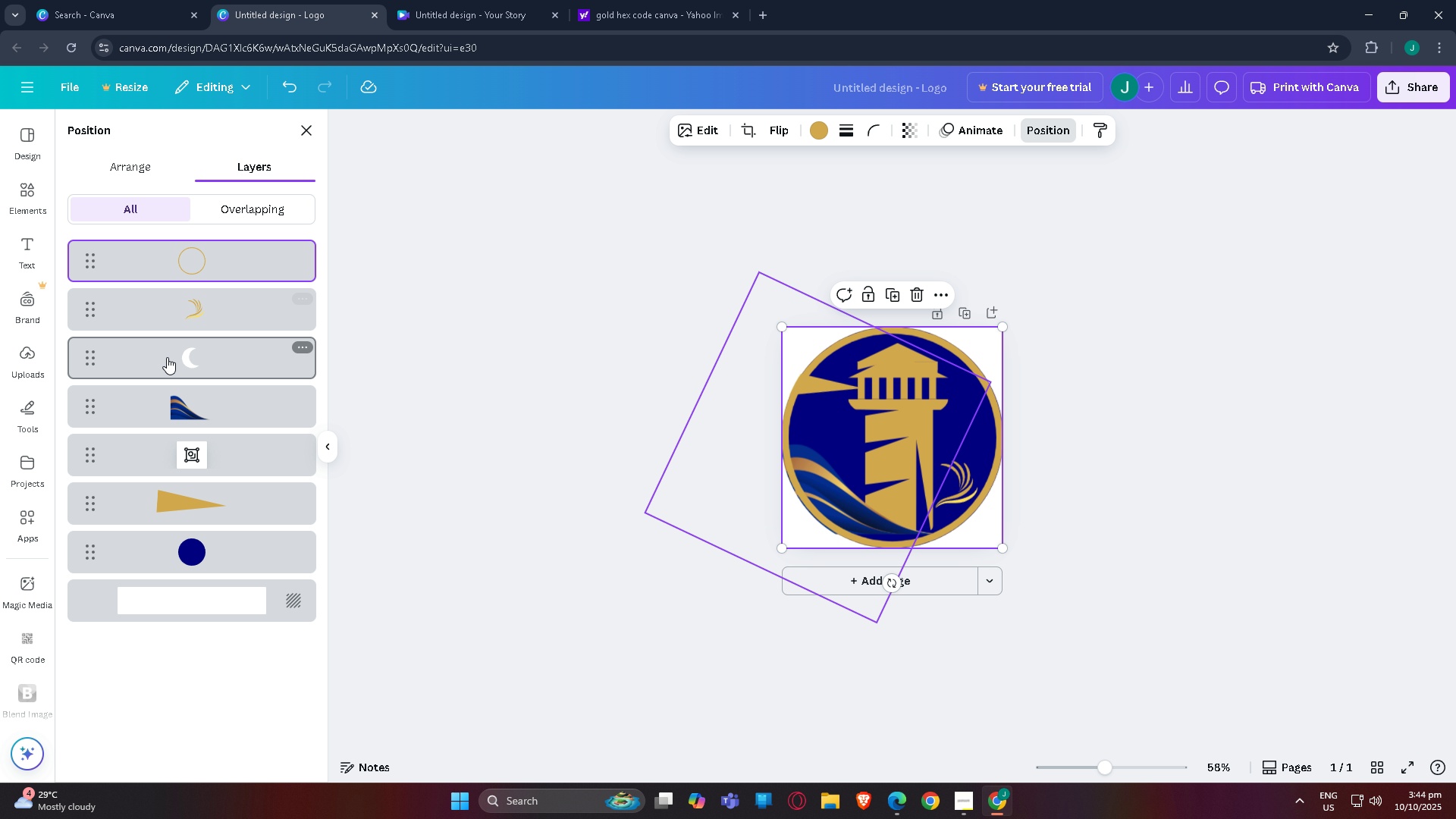 
left_click([167, 357])
 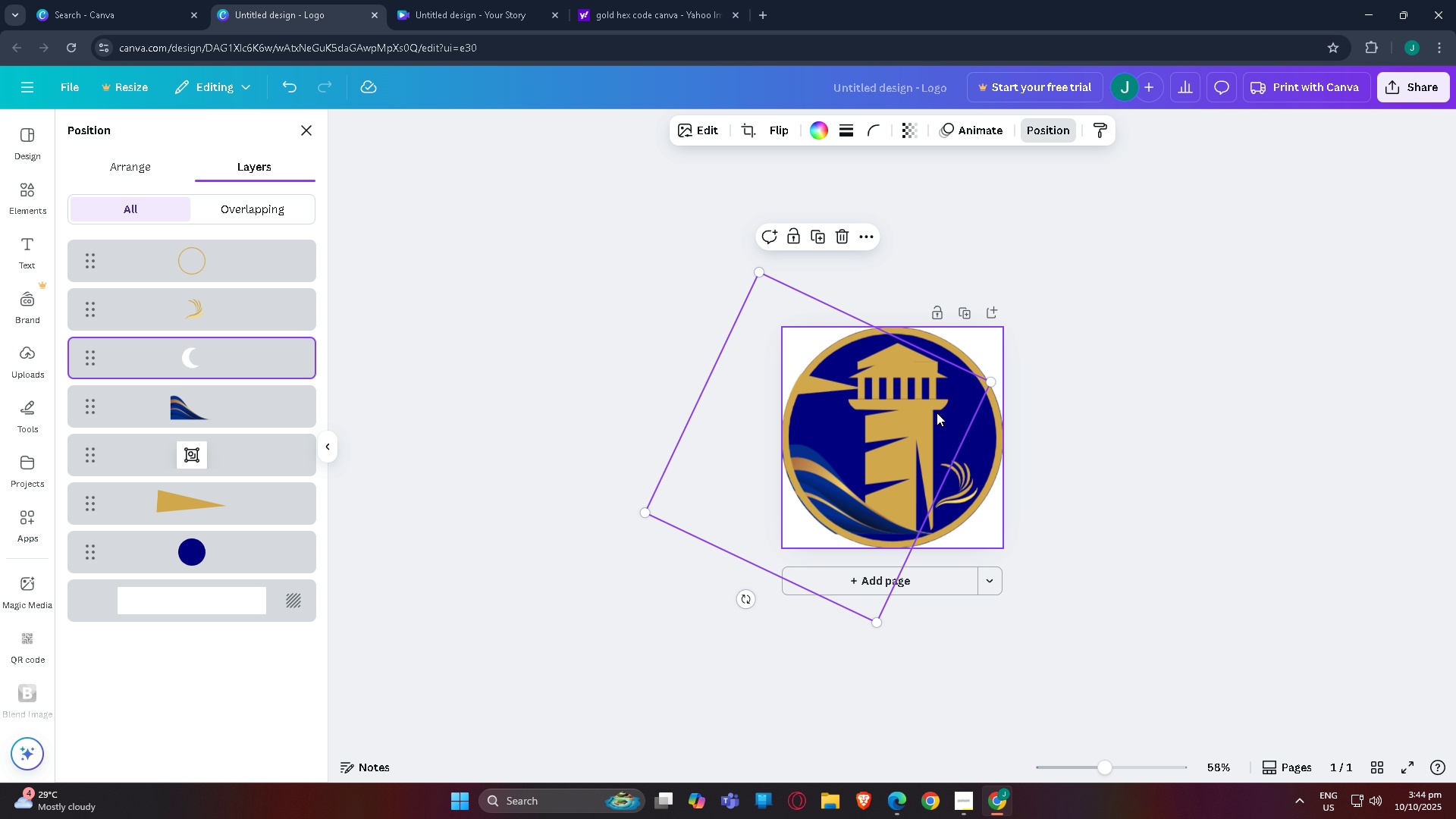 
left_click_drag(start_coordinate=[990, 381], to_coordinate=[996, 380])
 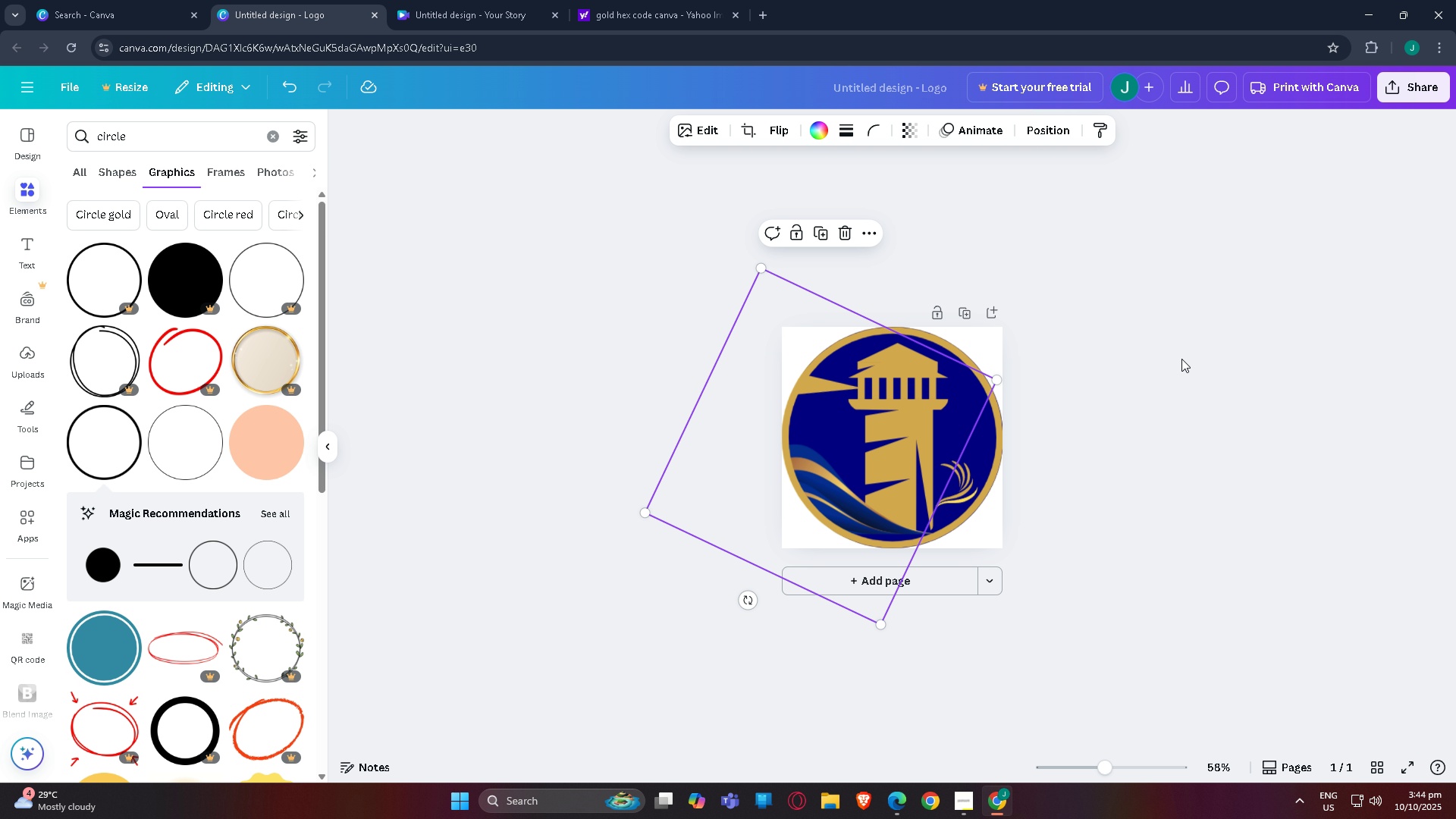 
double_click([1181, 359])
 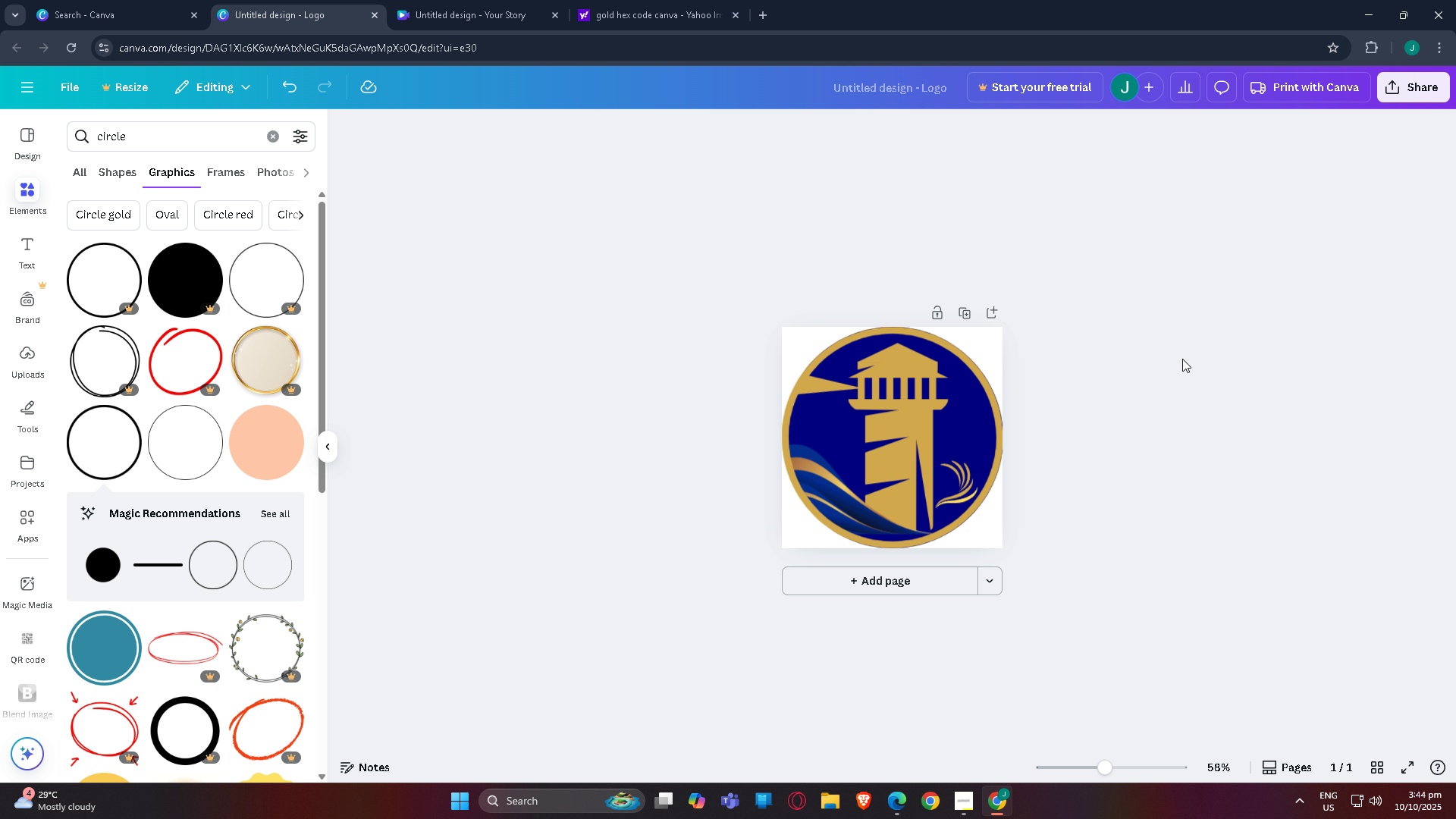 
wait(7.32)
 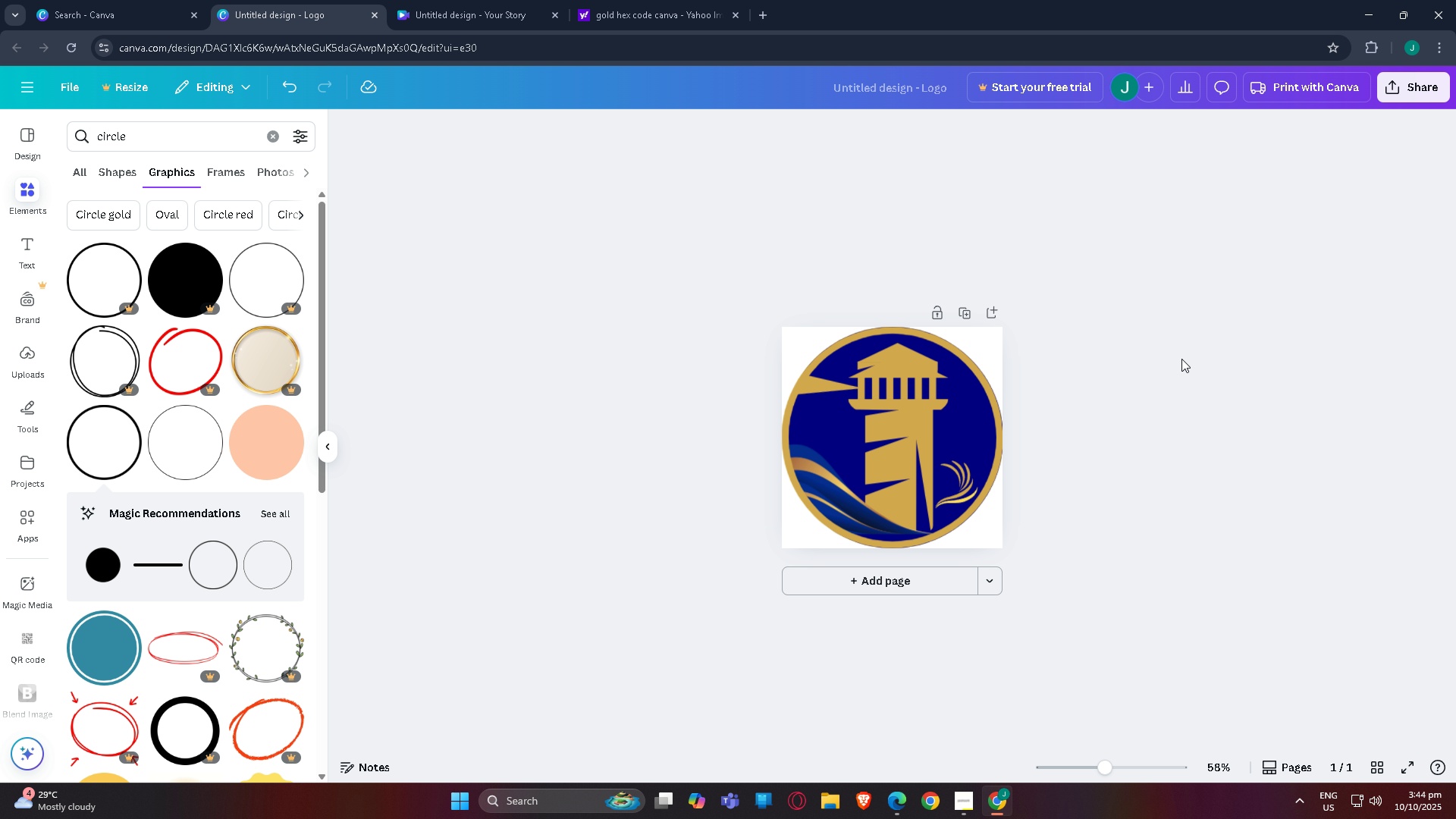 
scroll: coordinate [1015, 306], scroll_direction: down, amount: 1.0
 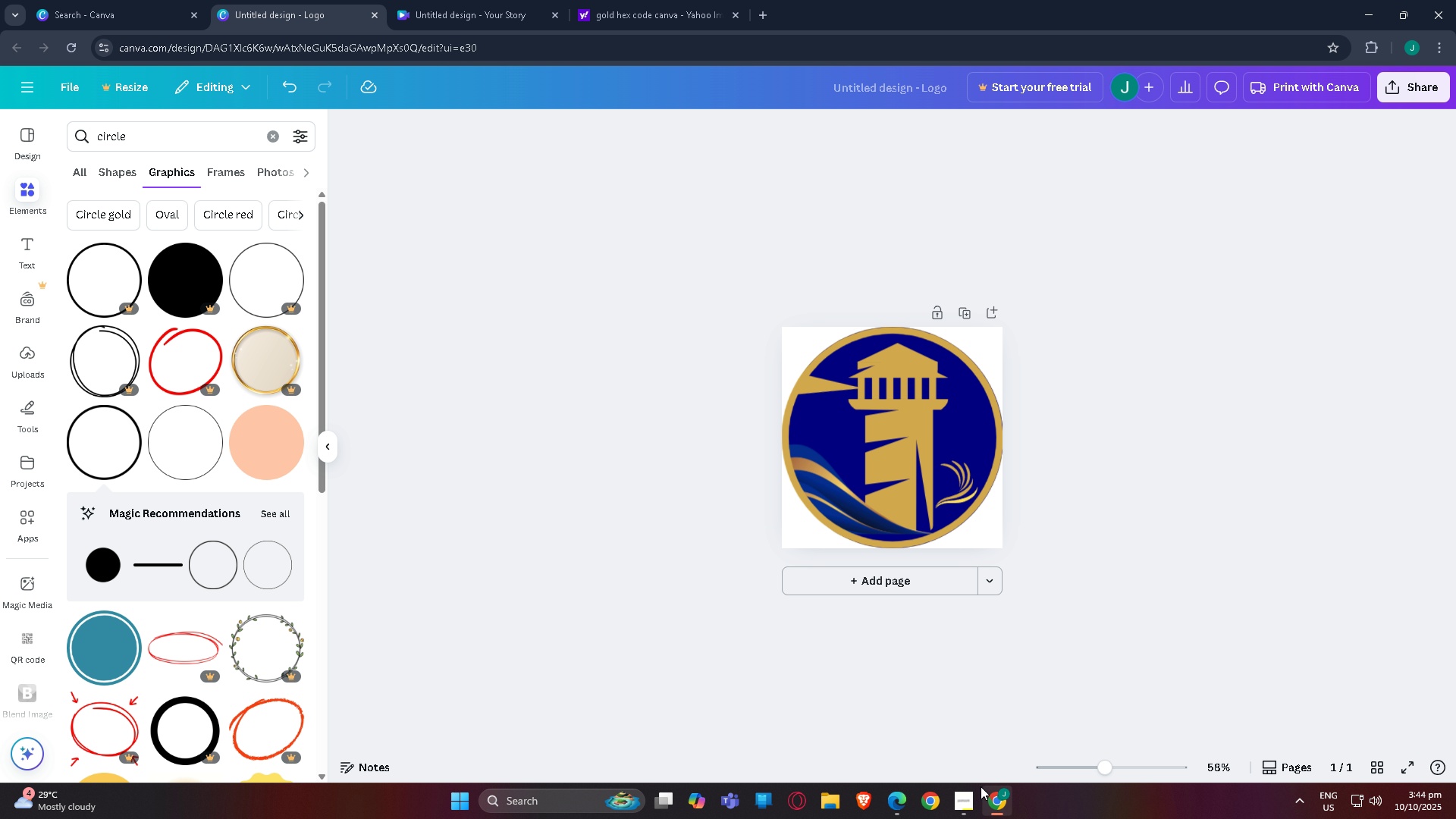 
left_click([957, 796])